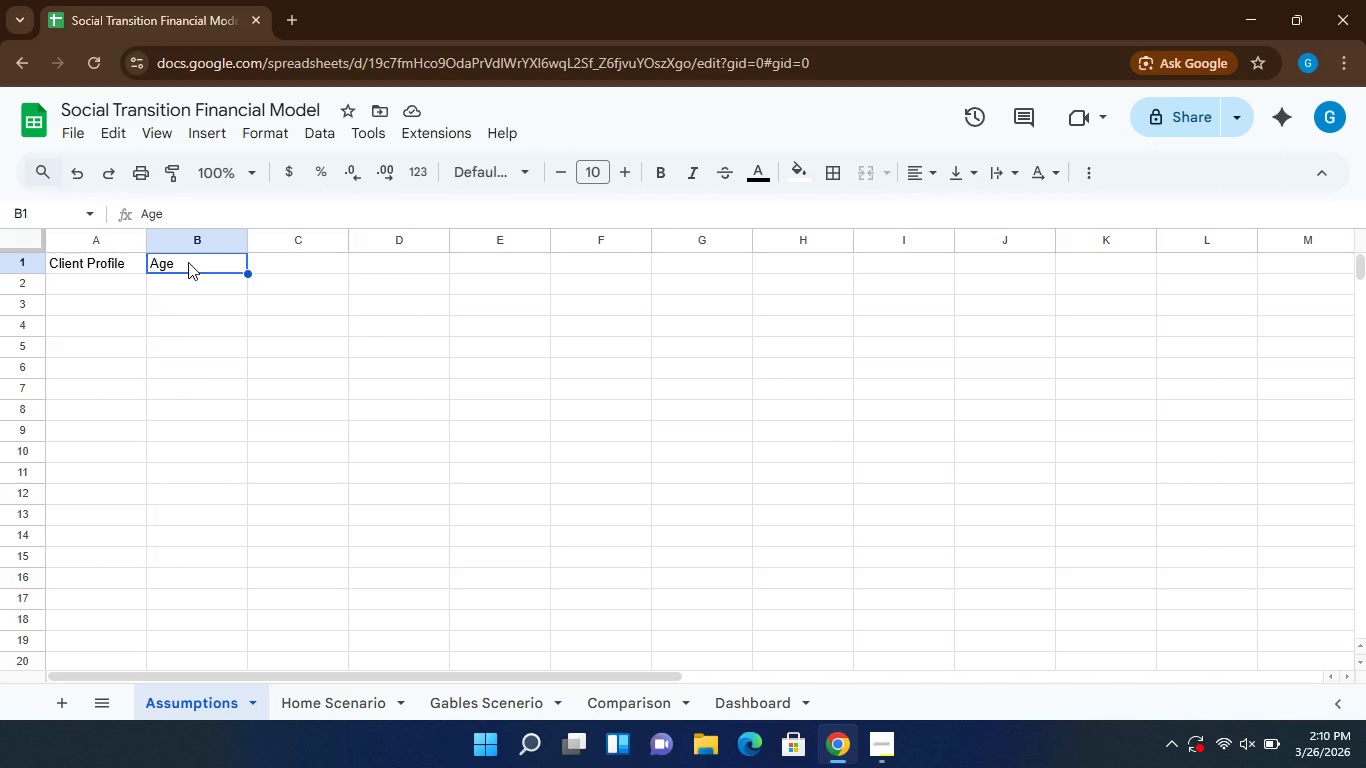 
key(CapsLock)
 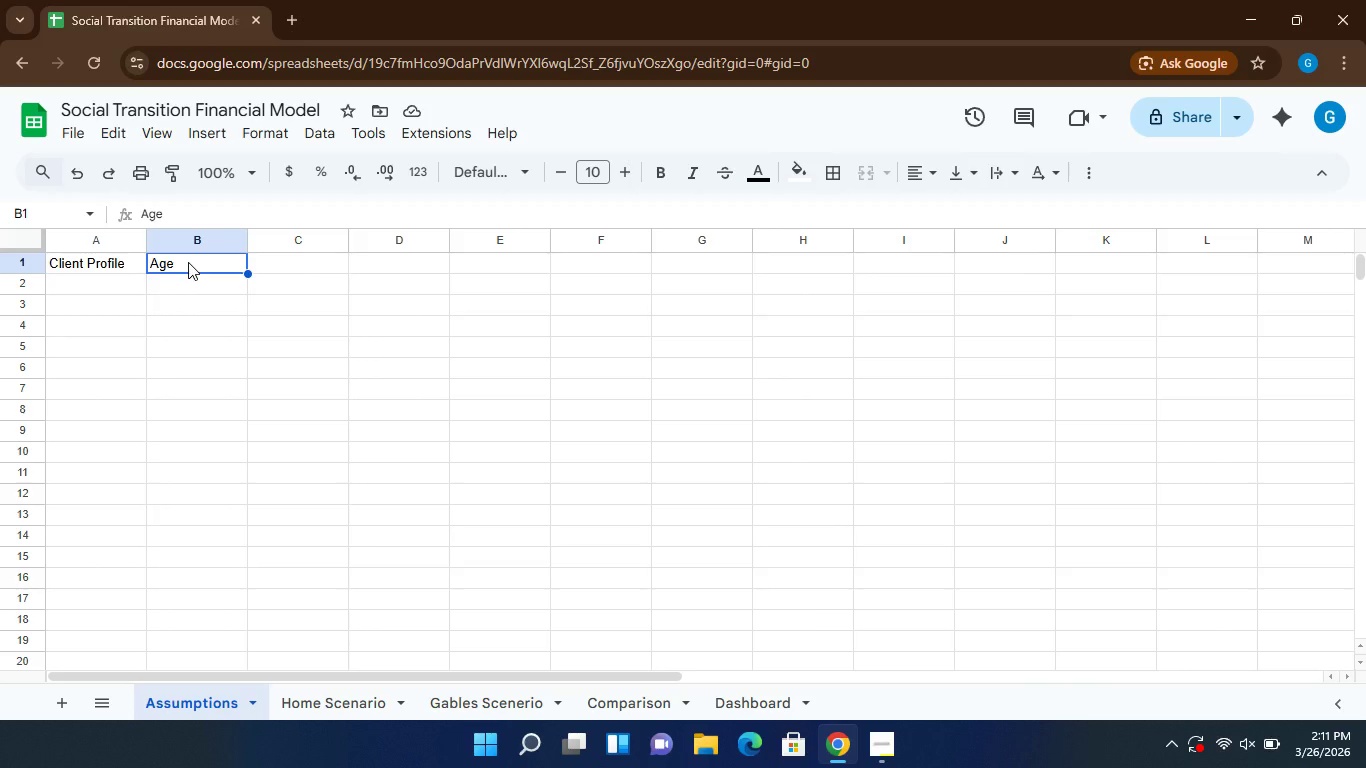 
key(B)
 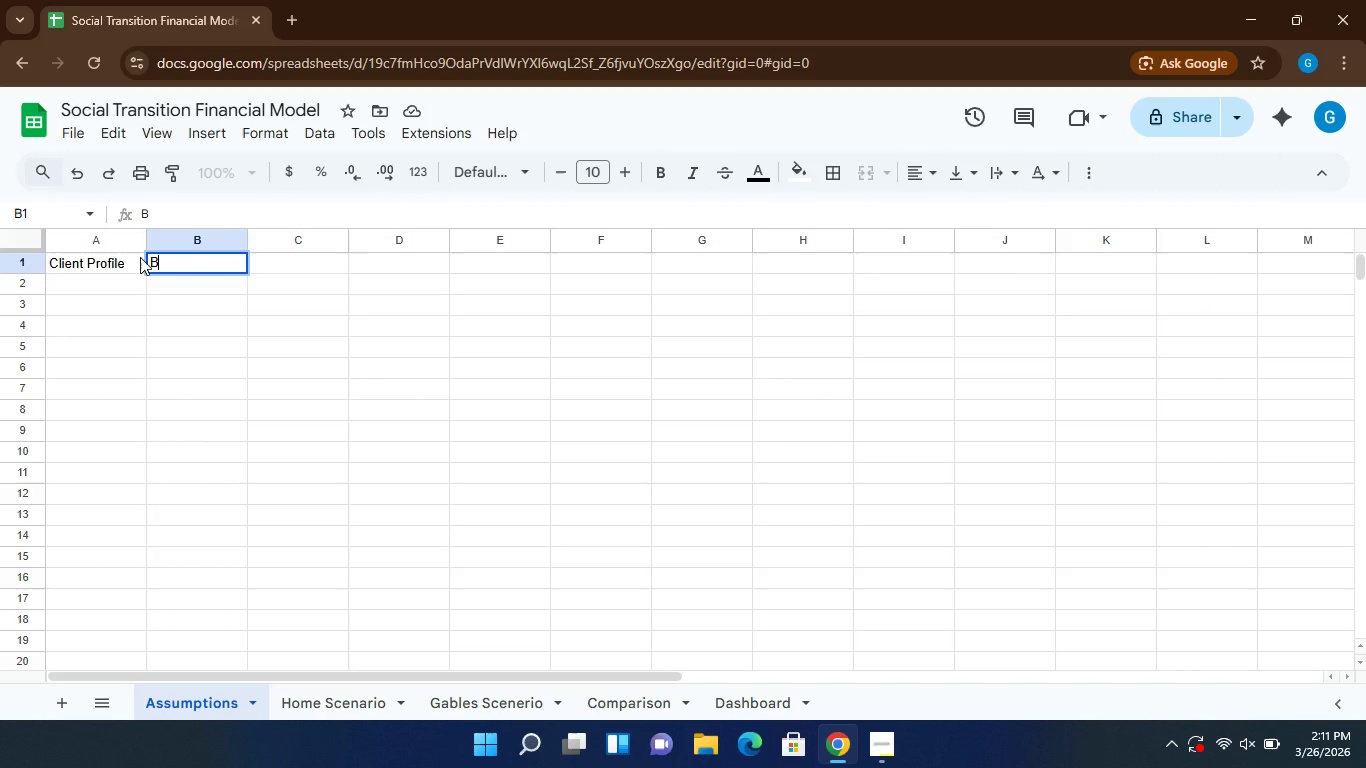 
wait(5.59)
 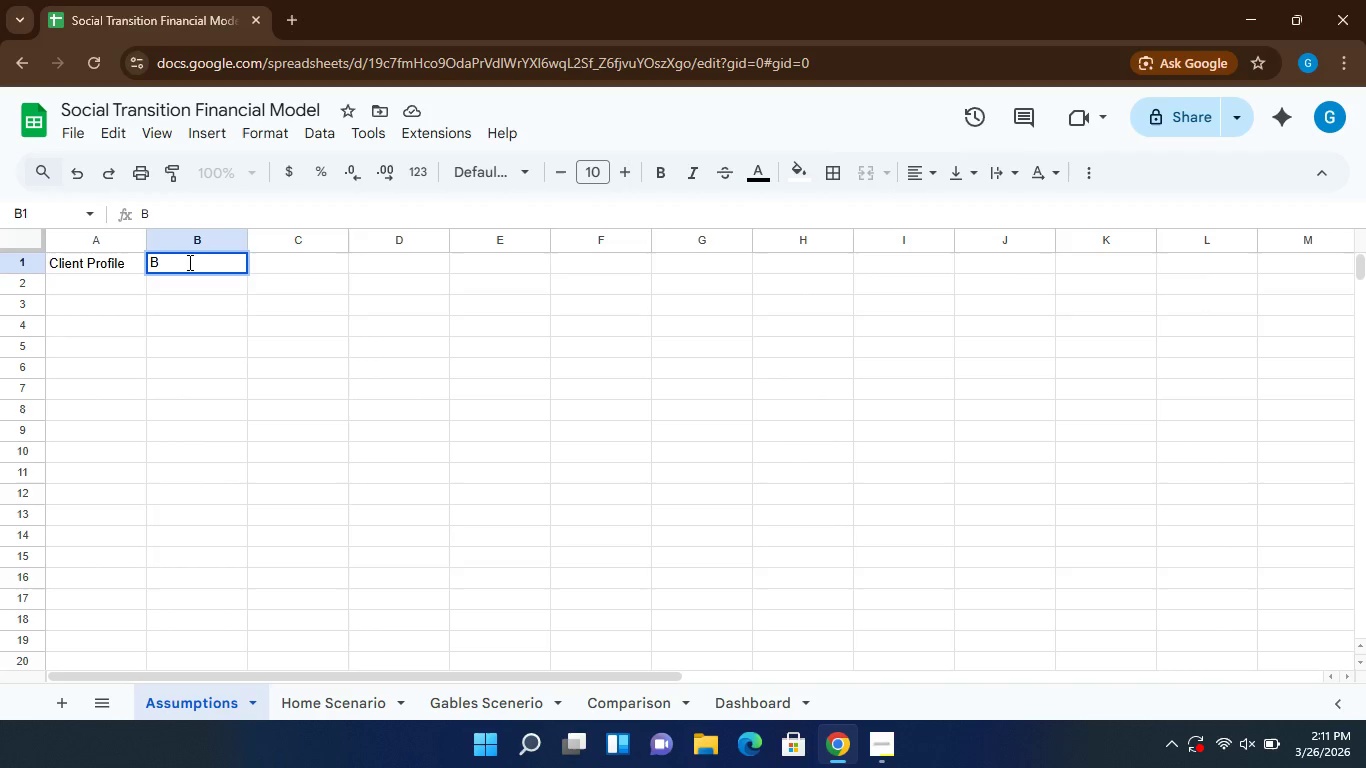 
left_click([129, 258])
 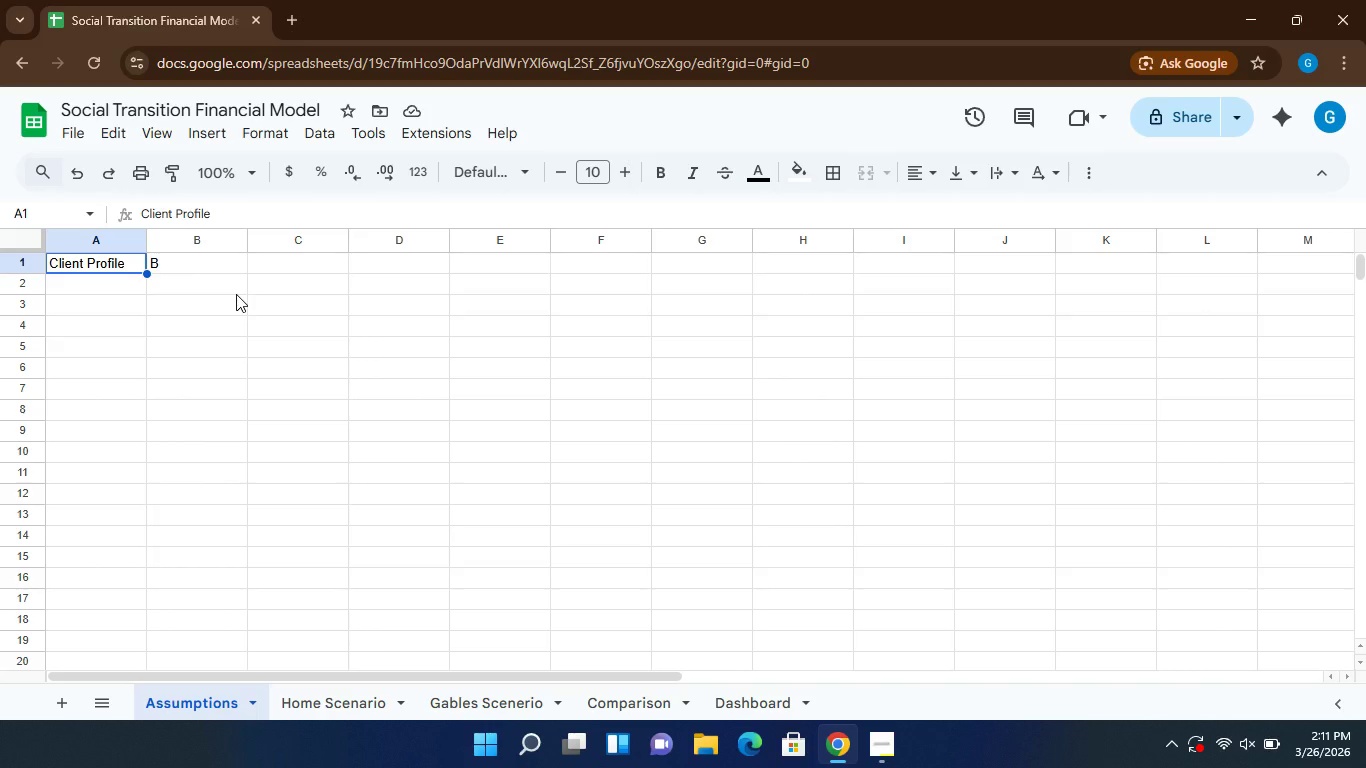 
wait(14.3)
 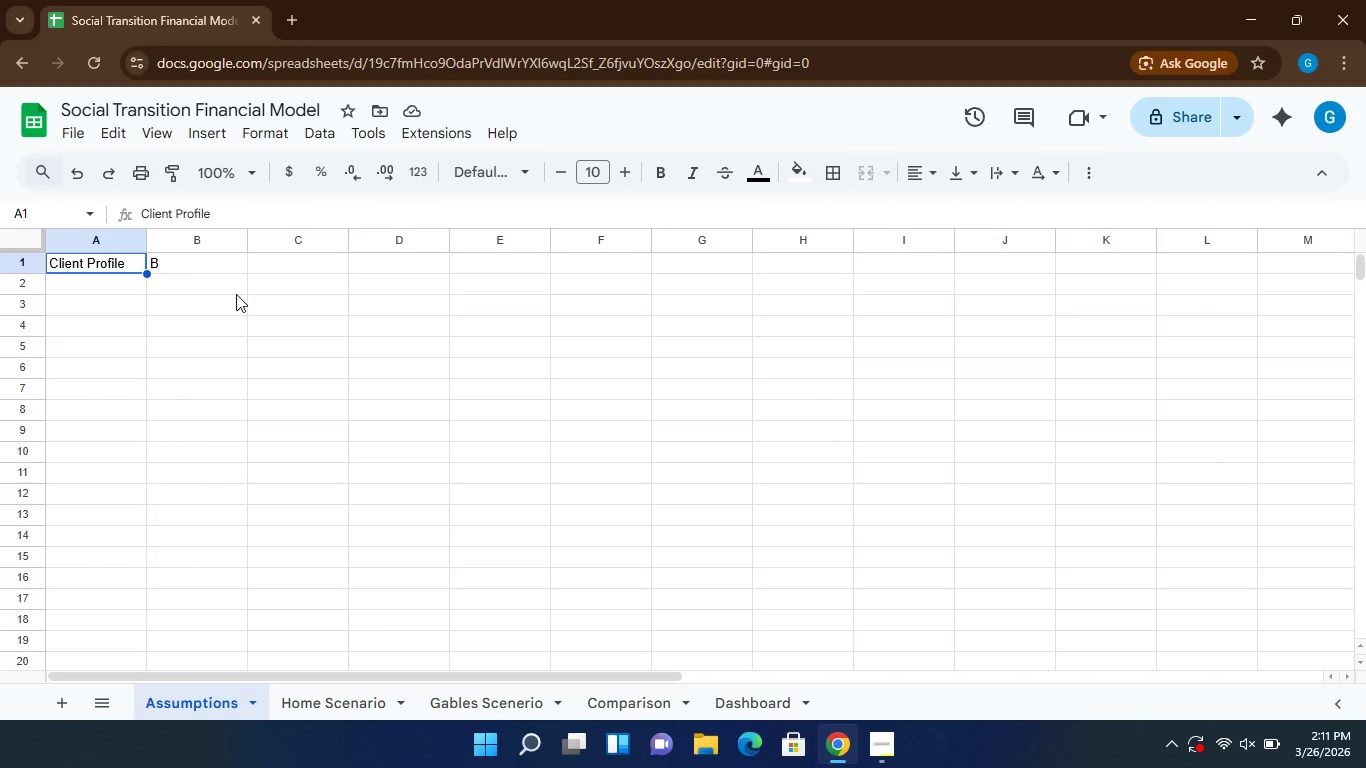 
left_click([127, 282])
 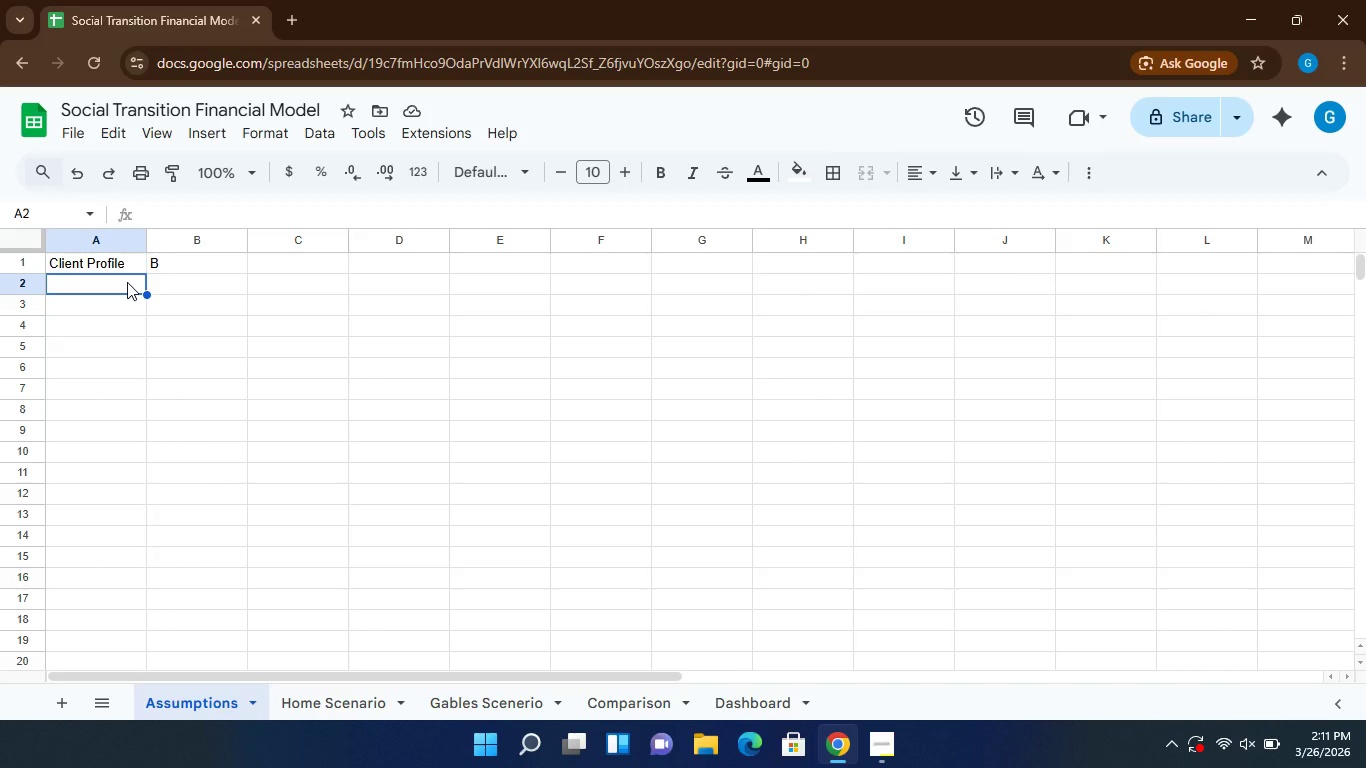 
key(C)
 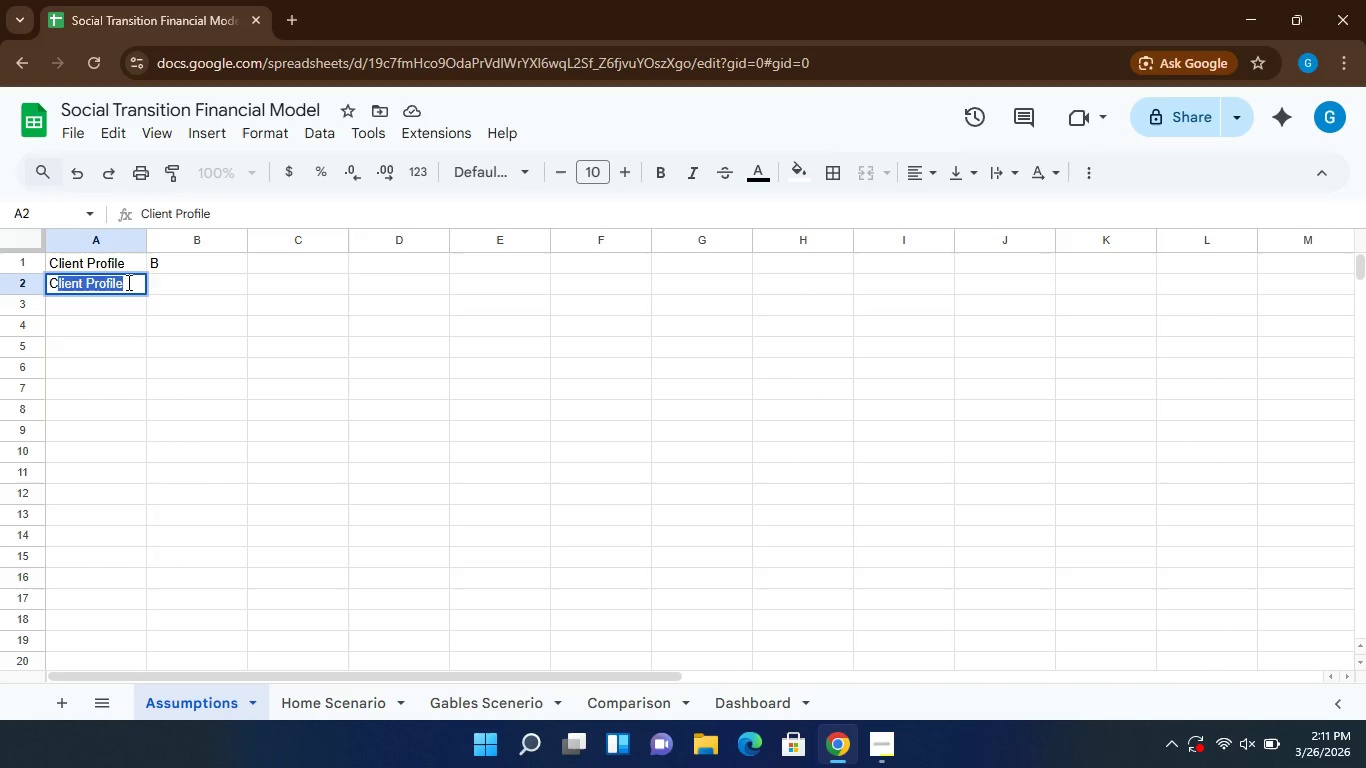 
key(CapsLock)
 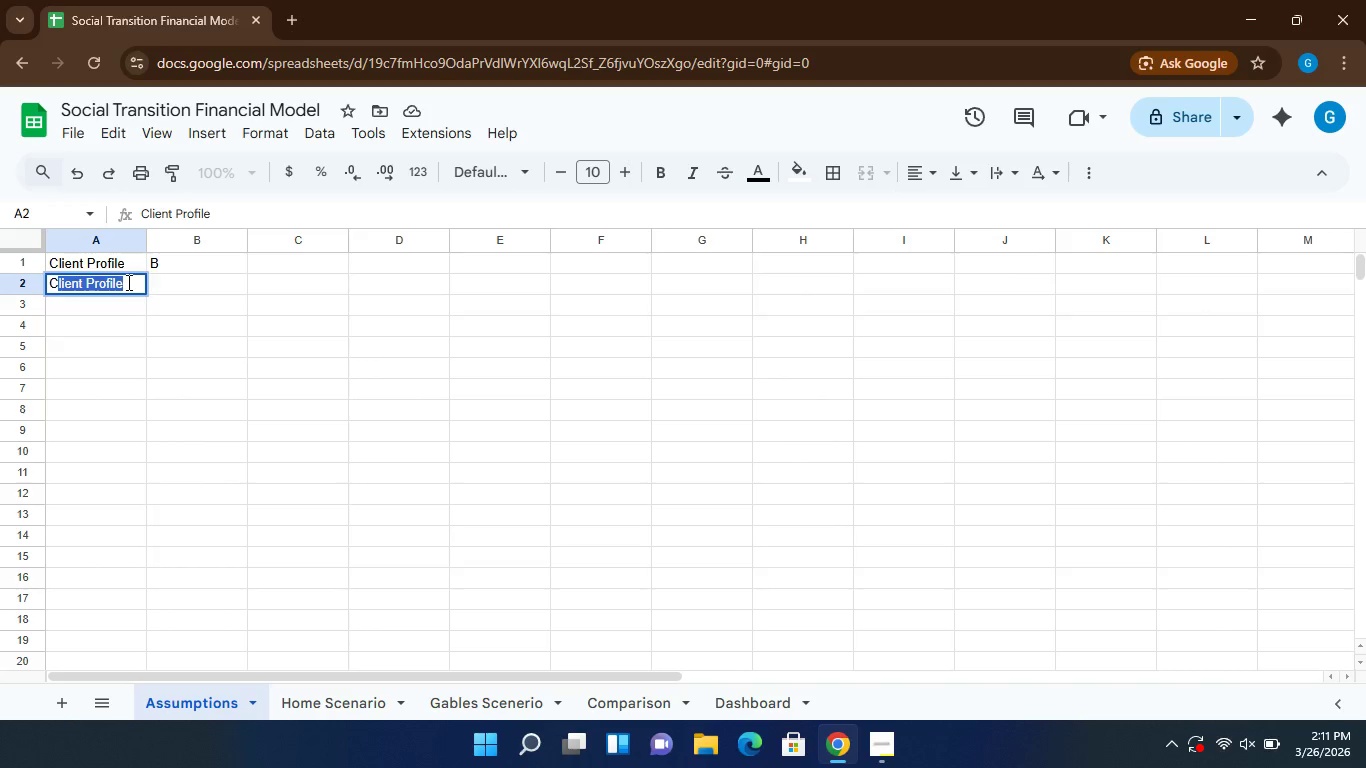 
left_click([127, 284])
 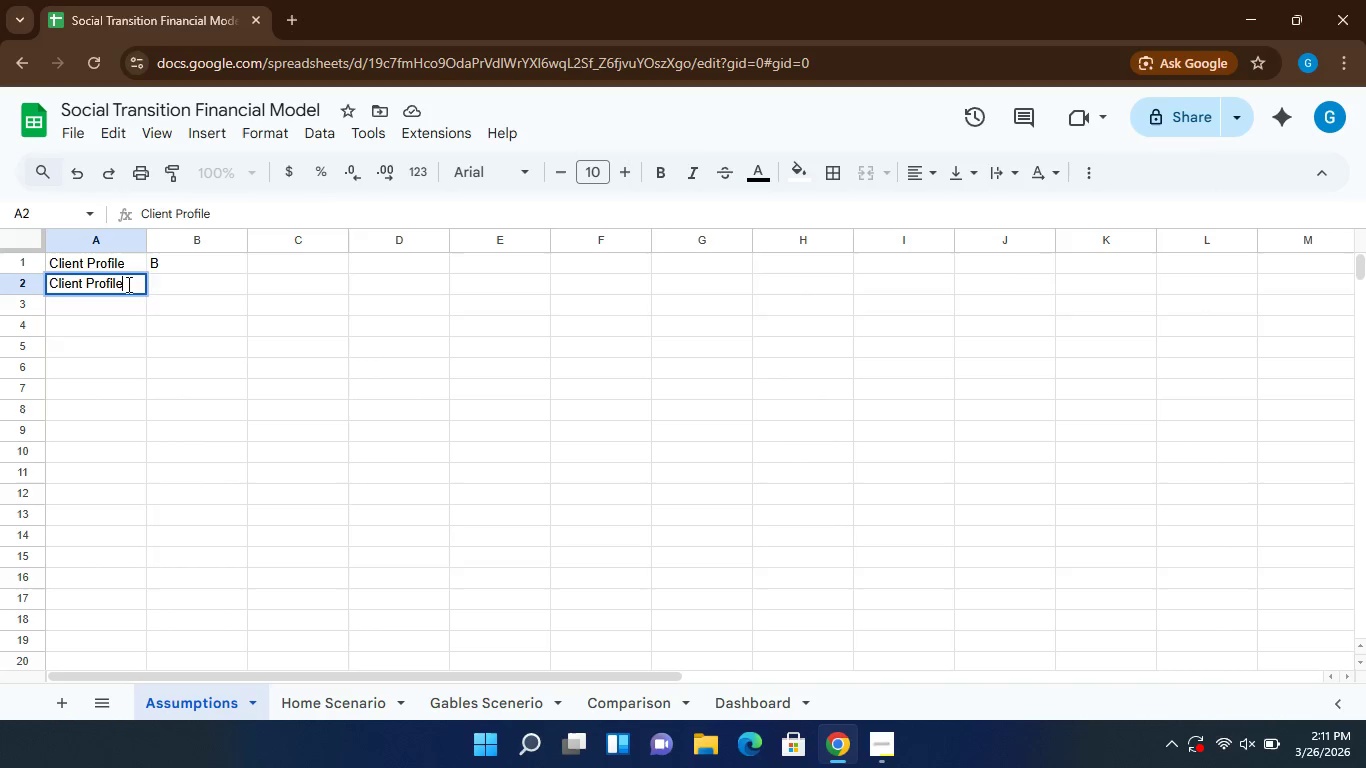 
key(Backspace)
key(Backspace)
key(Backspace)
key(Backspace)
key(Backspace)
key(Backspace)
key(Backspace)
type(Name)
 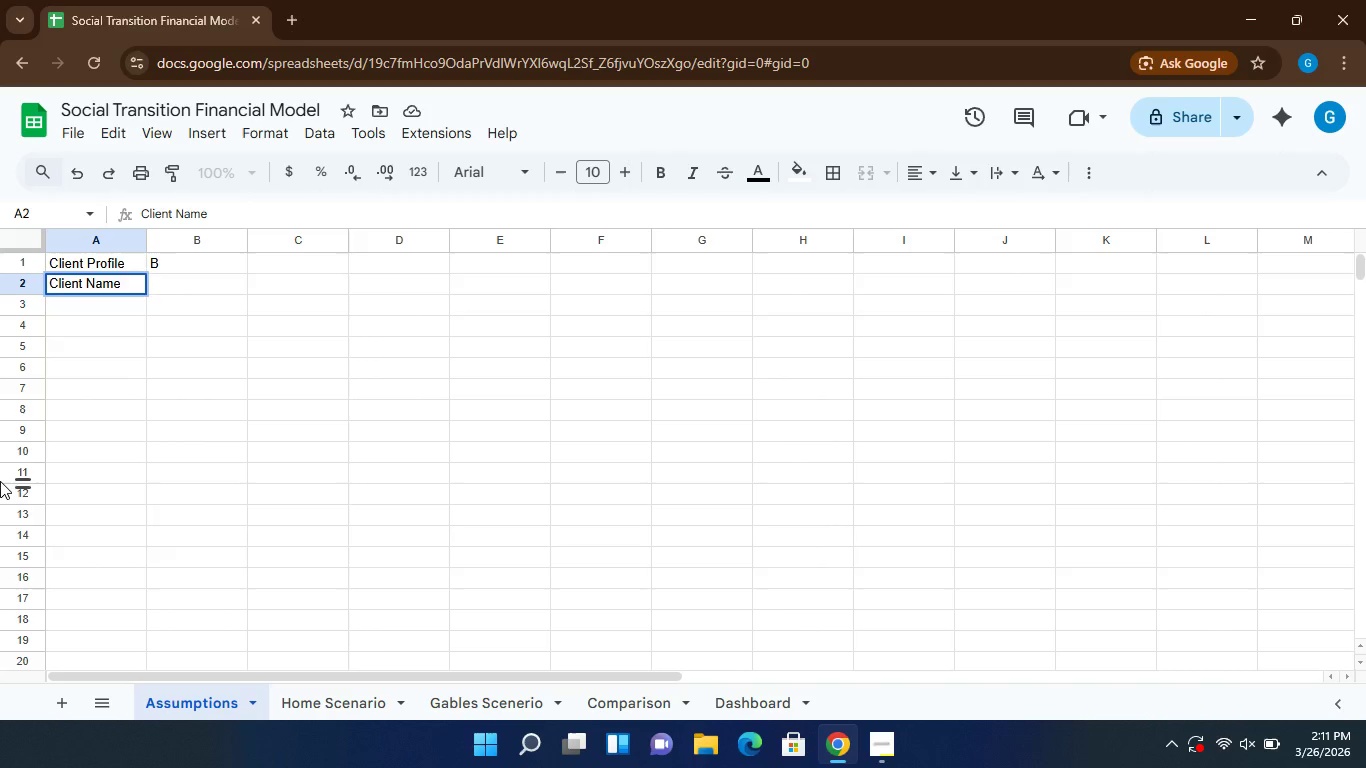 
wait(17.0)
 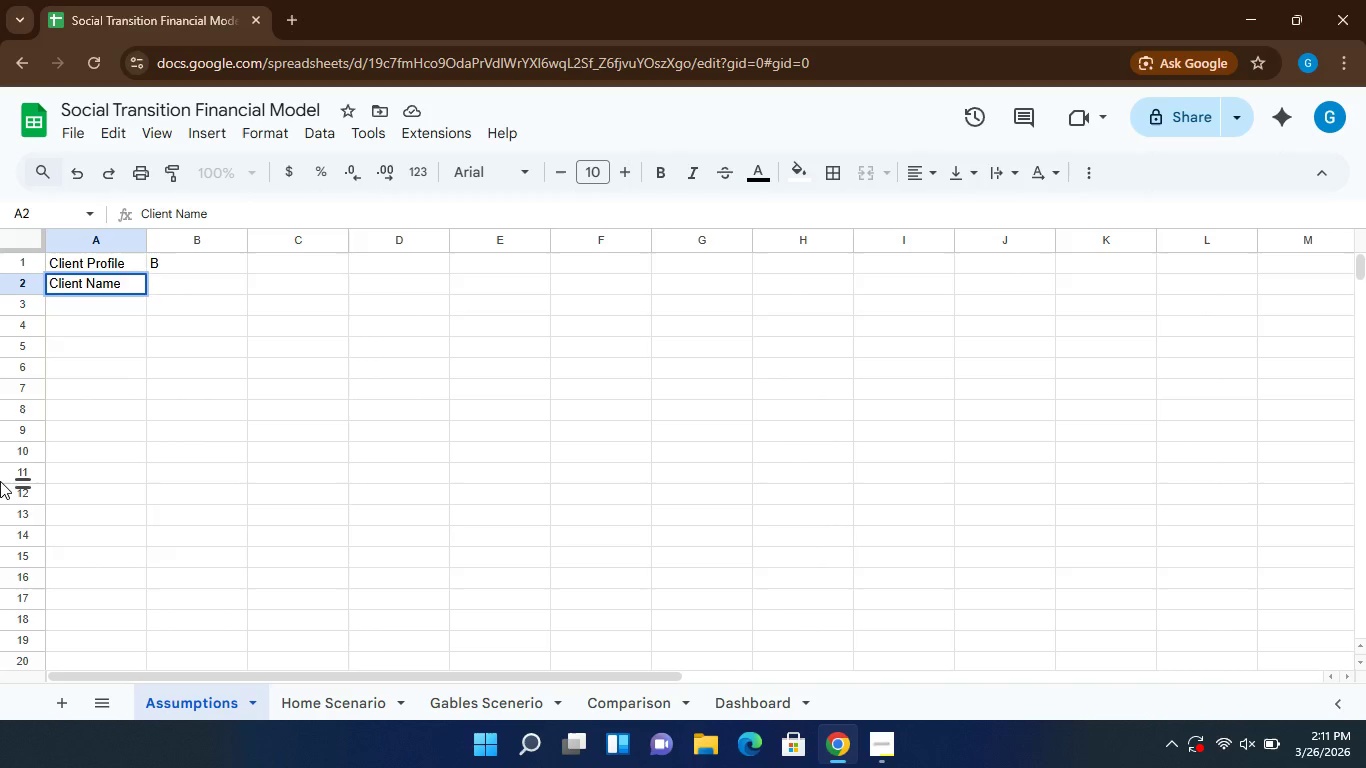 
left_click([135, 261])
 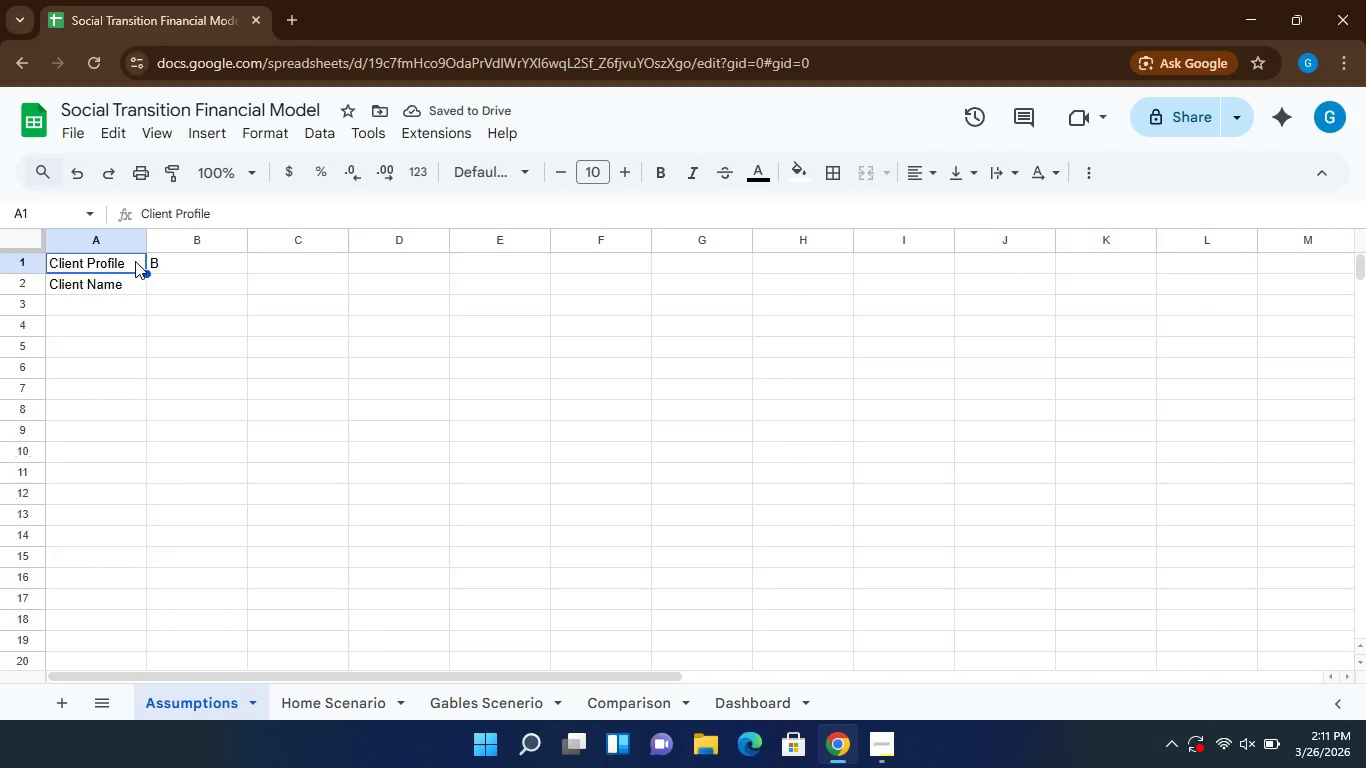 
wait(8.45)
 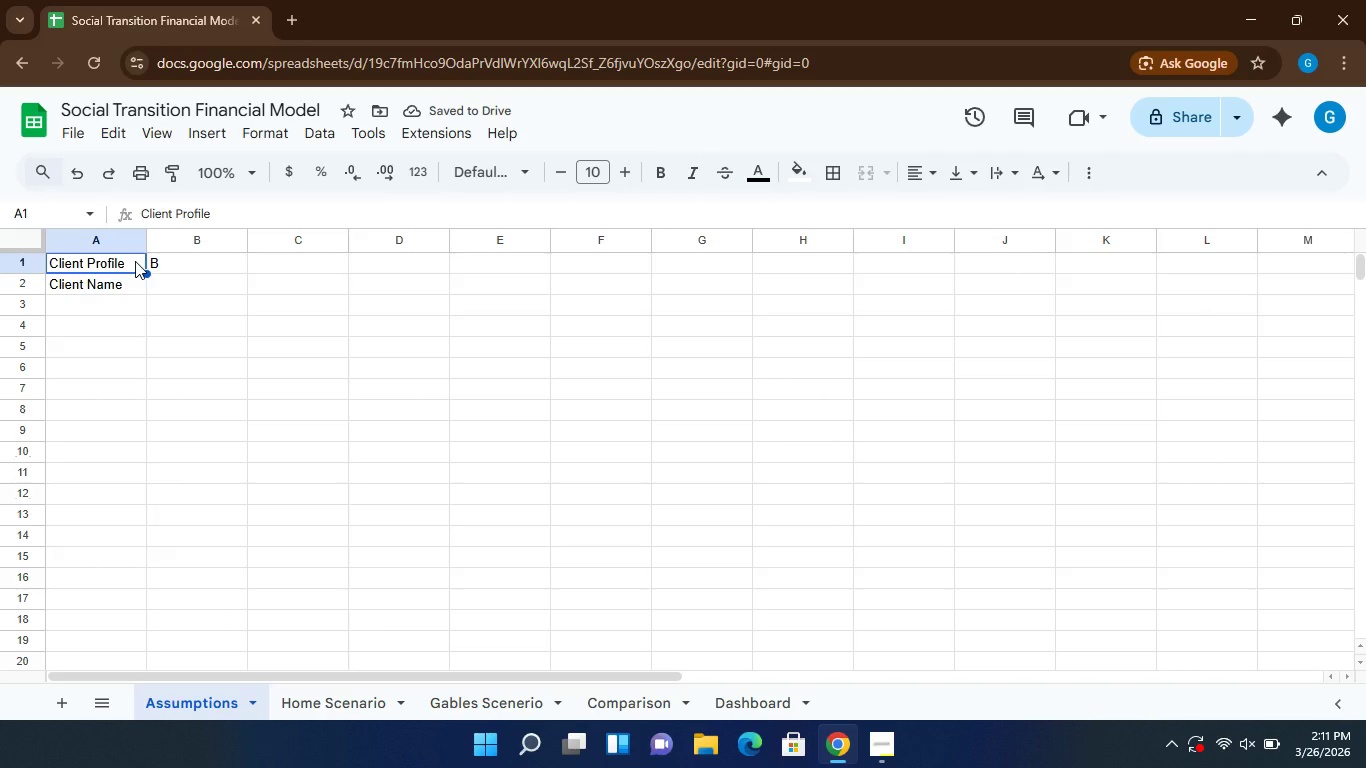 
left_click([171, 282])
 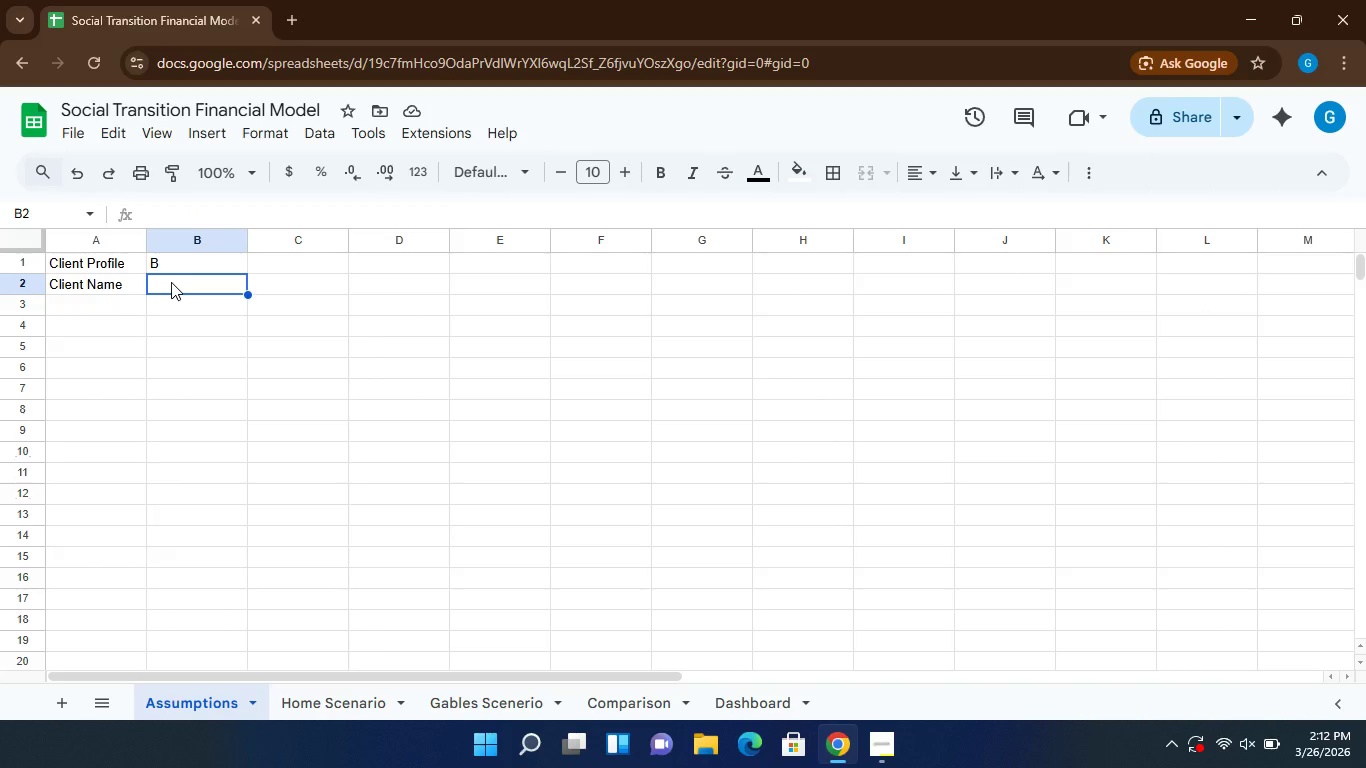 
type(John Doe)
 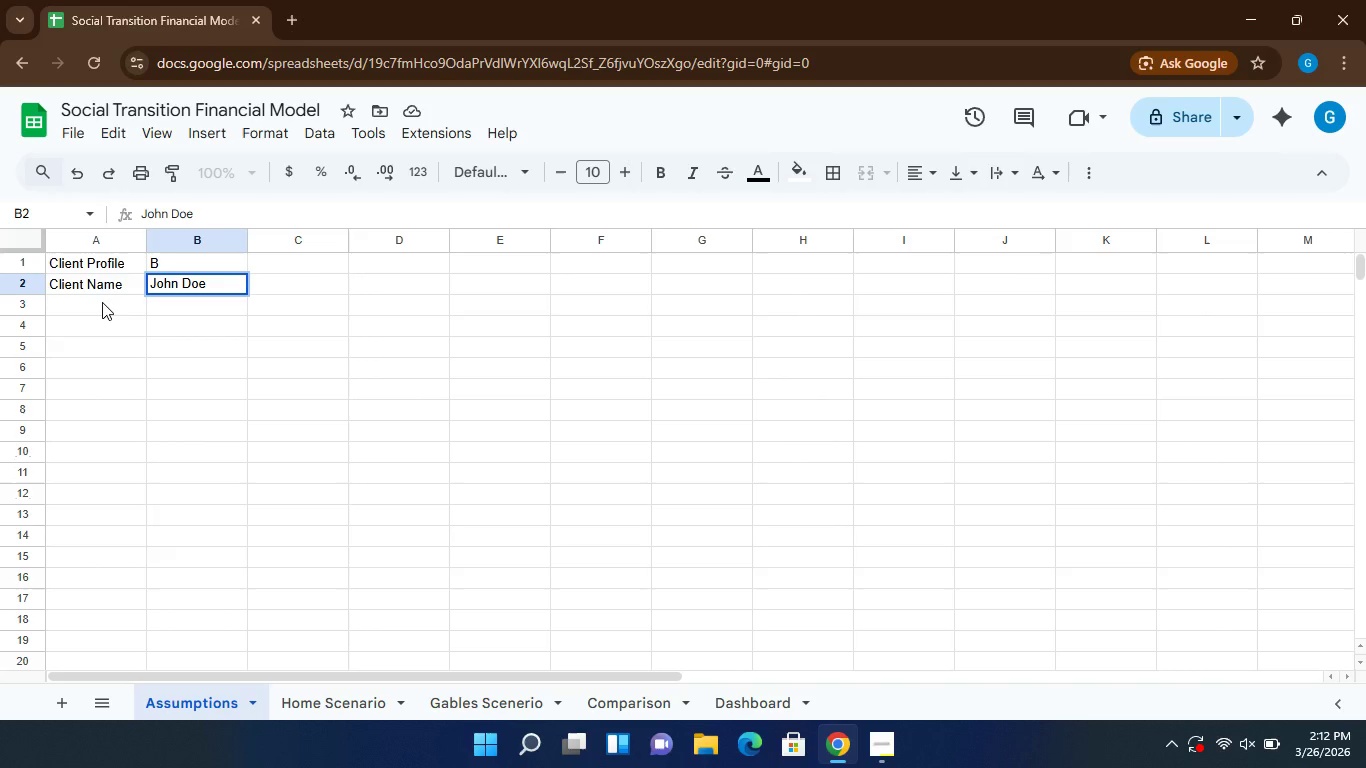 
left_click([102, 302])
 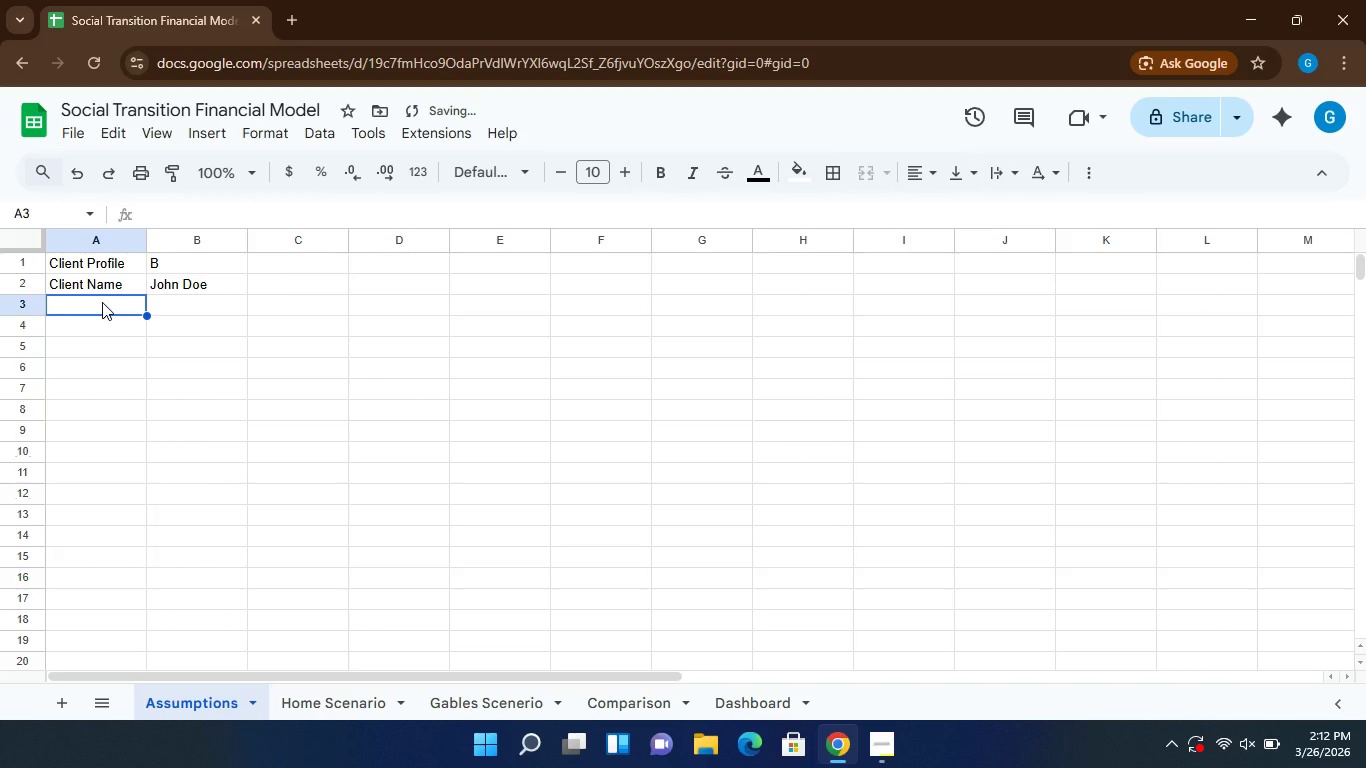 
type(Age)
 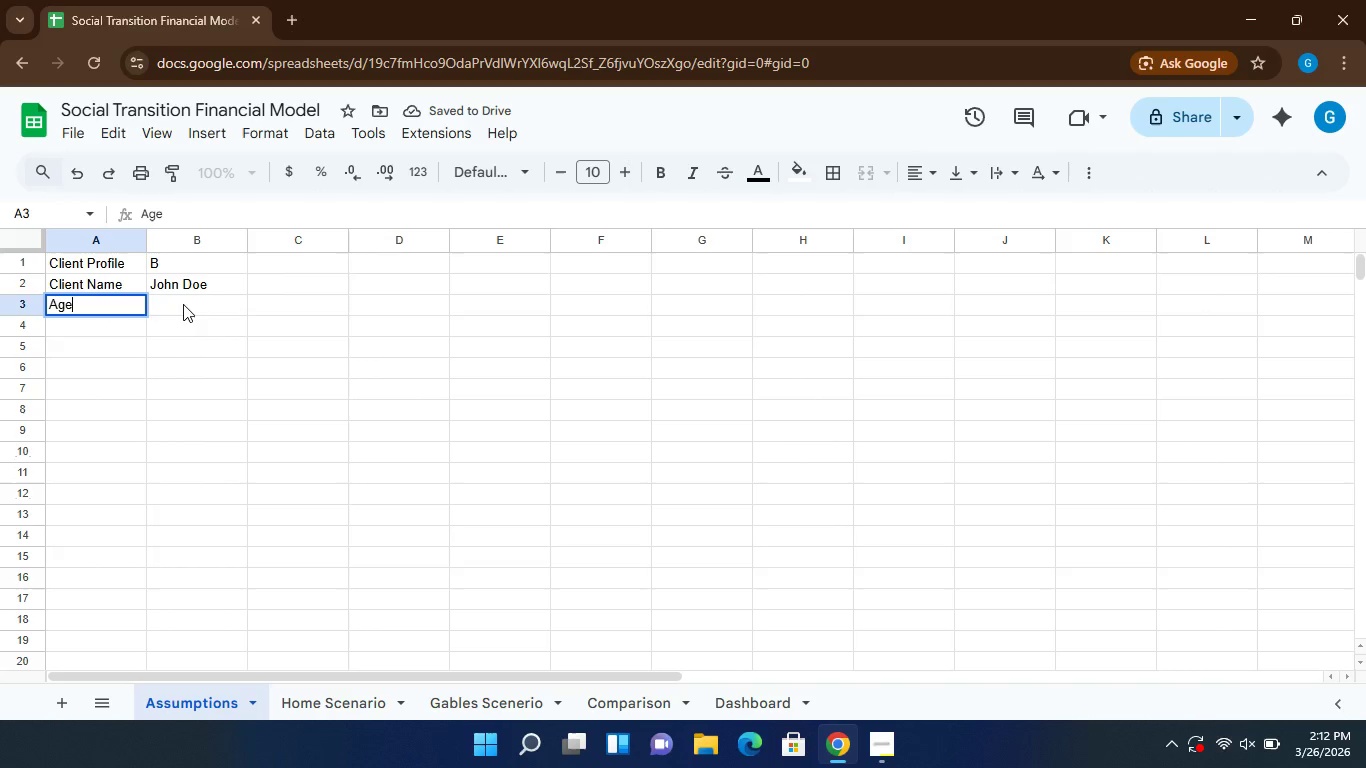 
left_click([183, 304])
 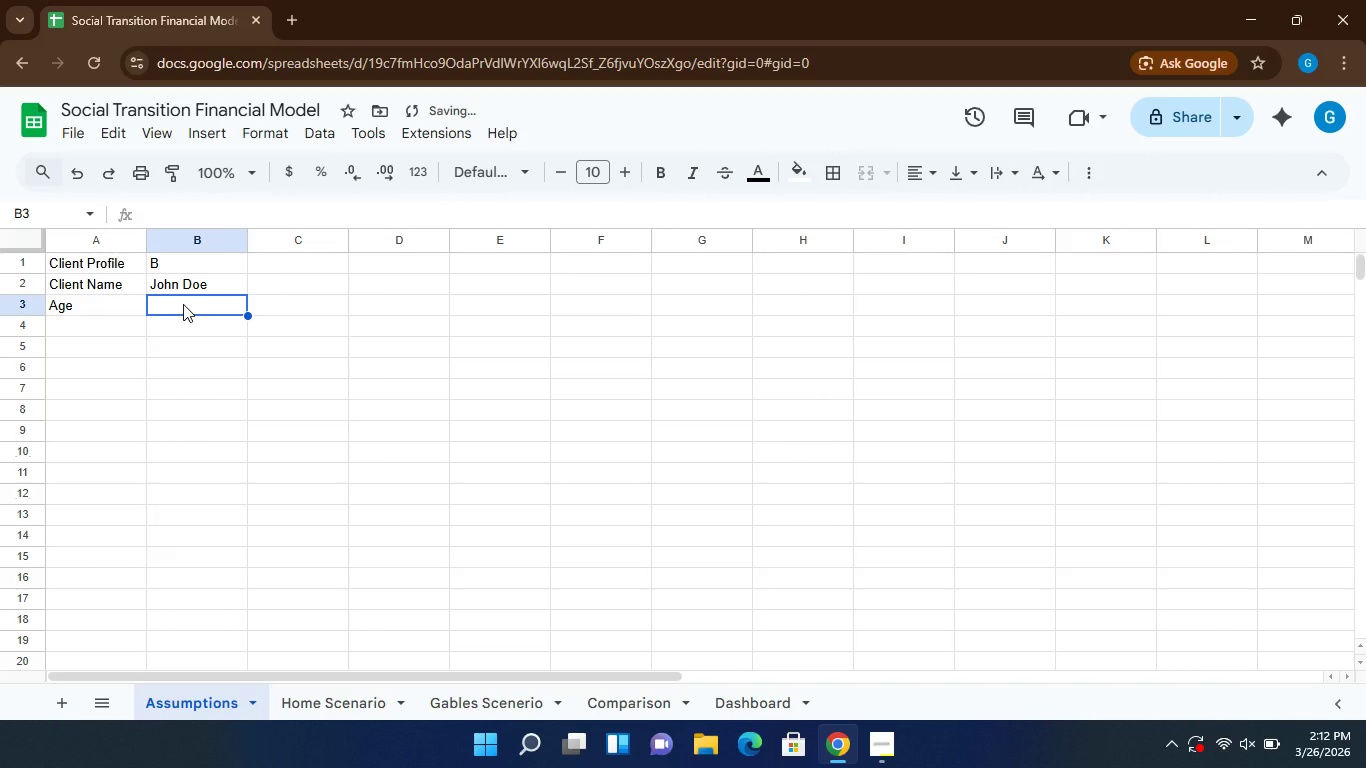 
type(78)
 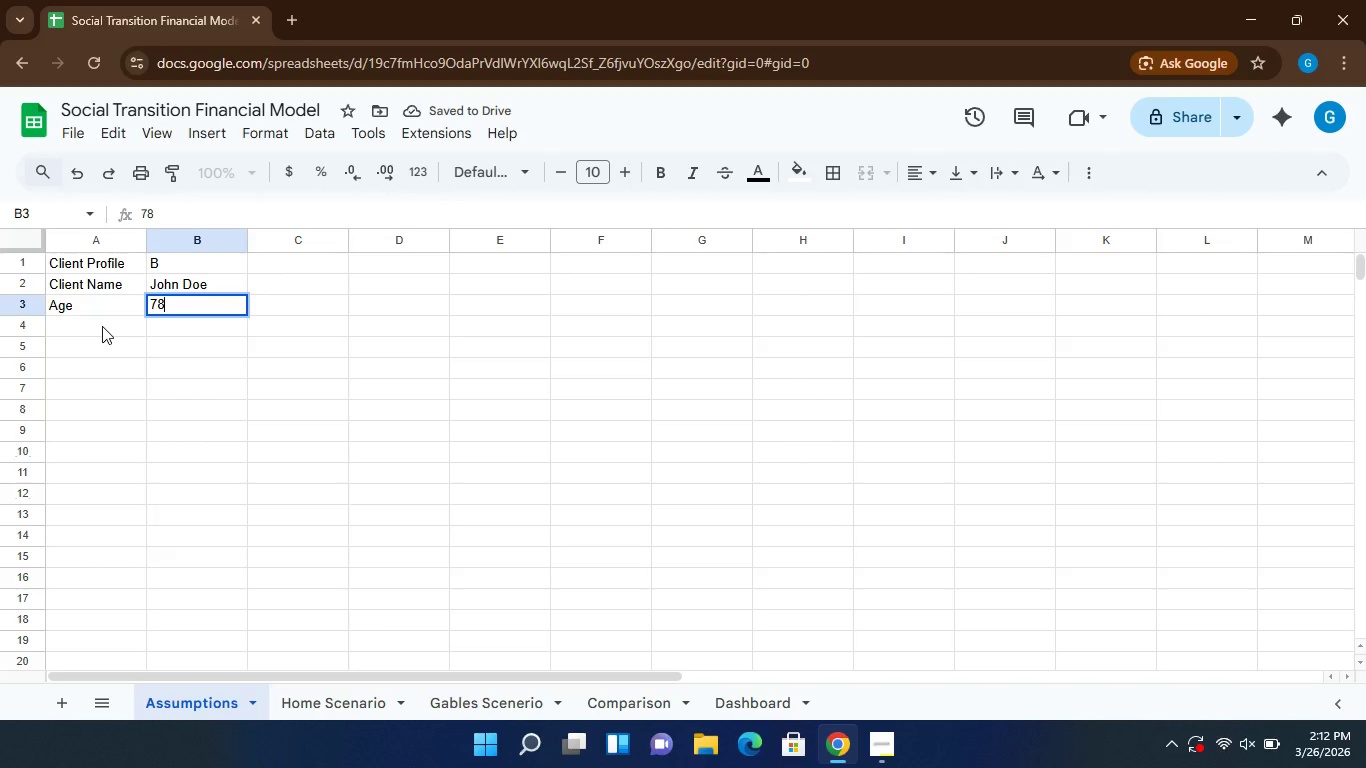 
left_click([100, 326])
 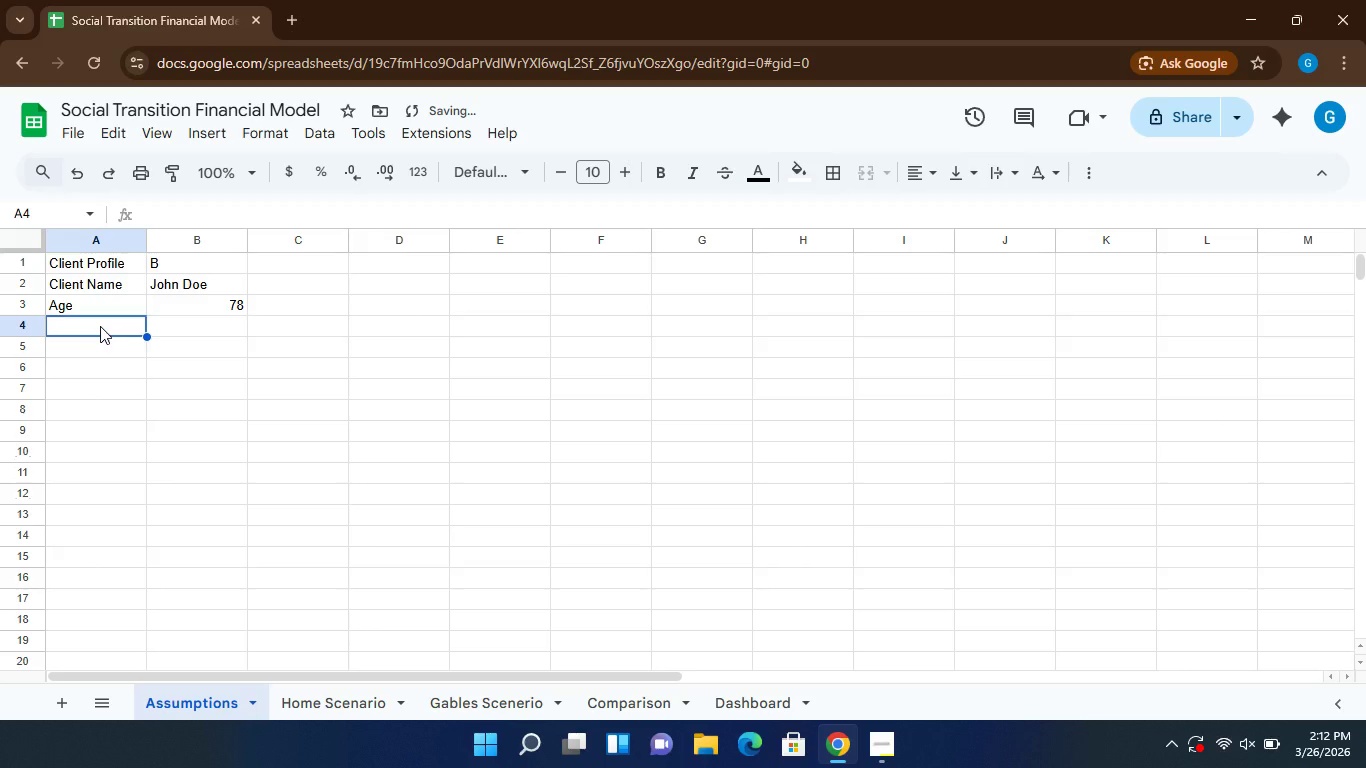 
type(Starting Liquid Assets)
 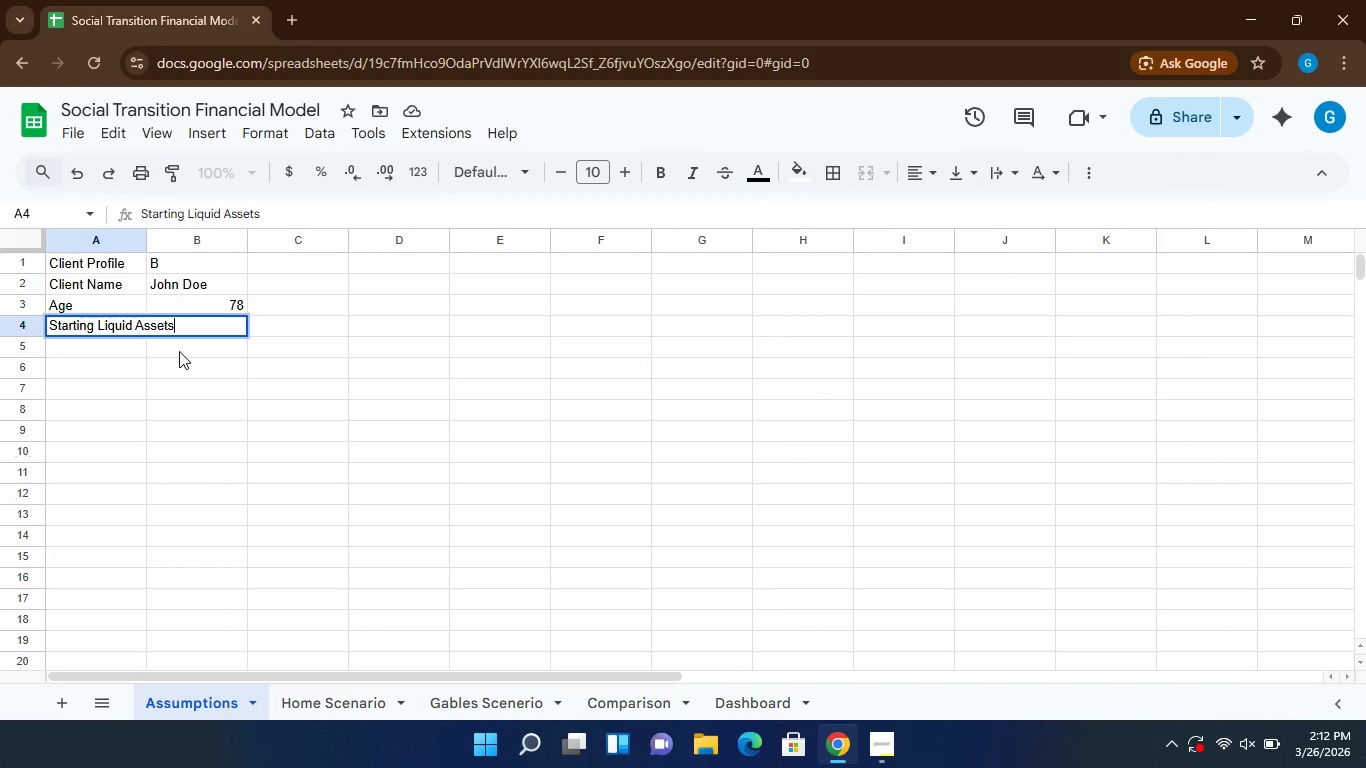 
left_click([179, 351])
 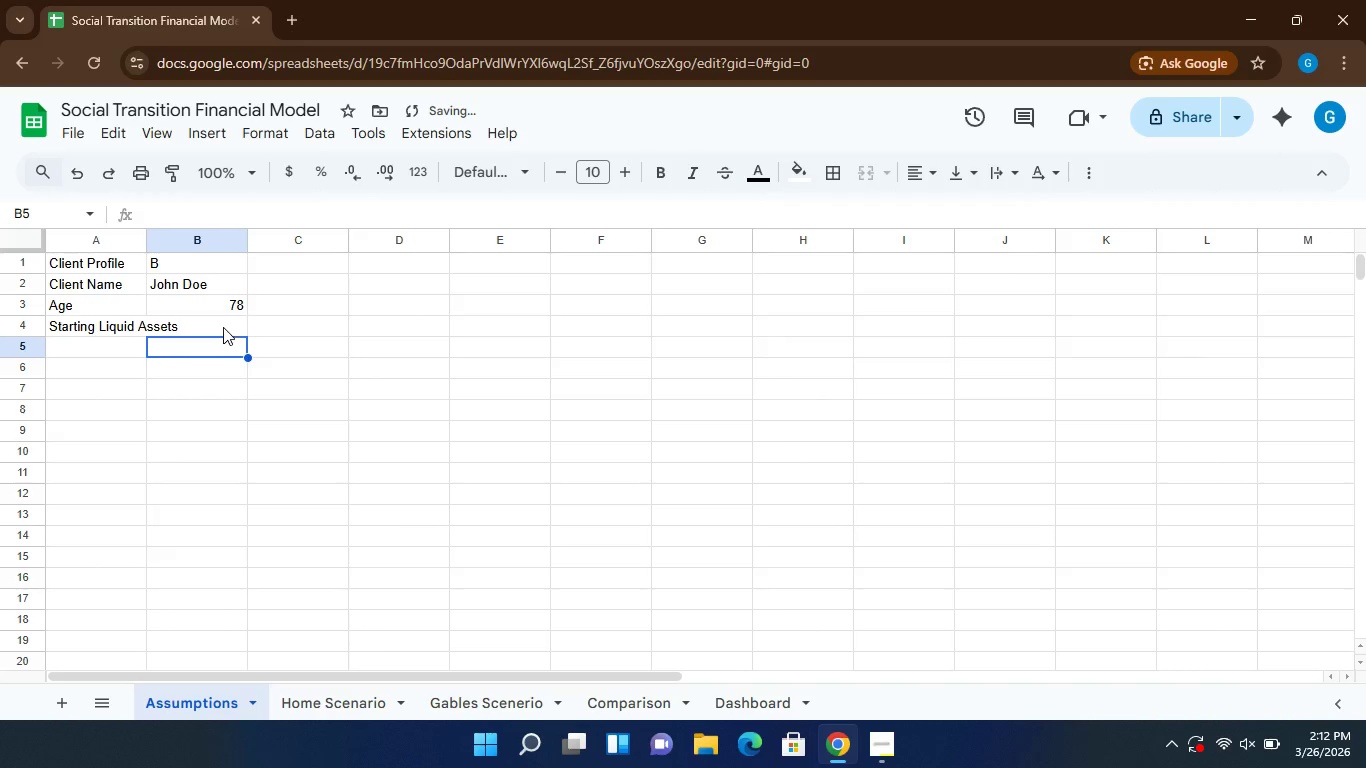 
left_click([223, 327])
 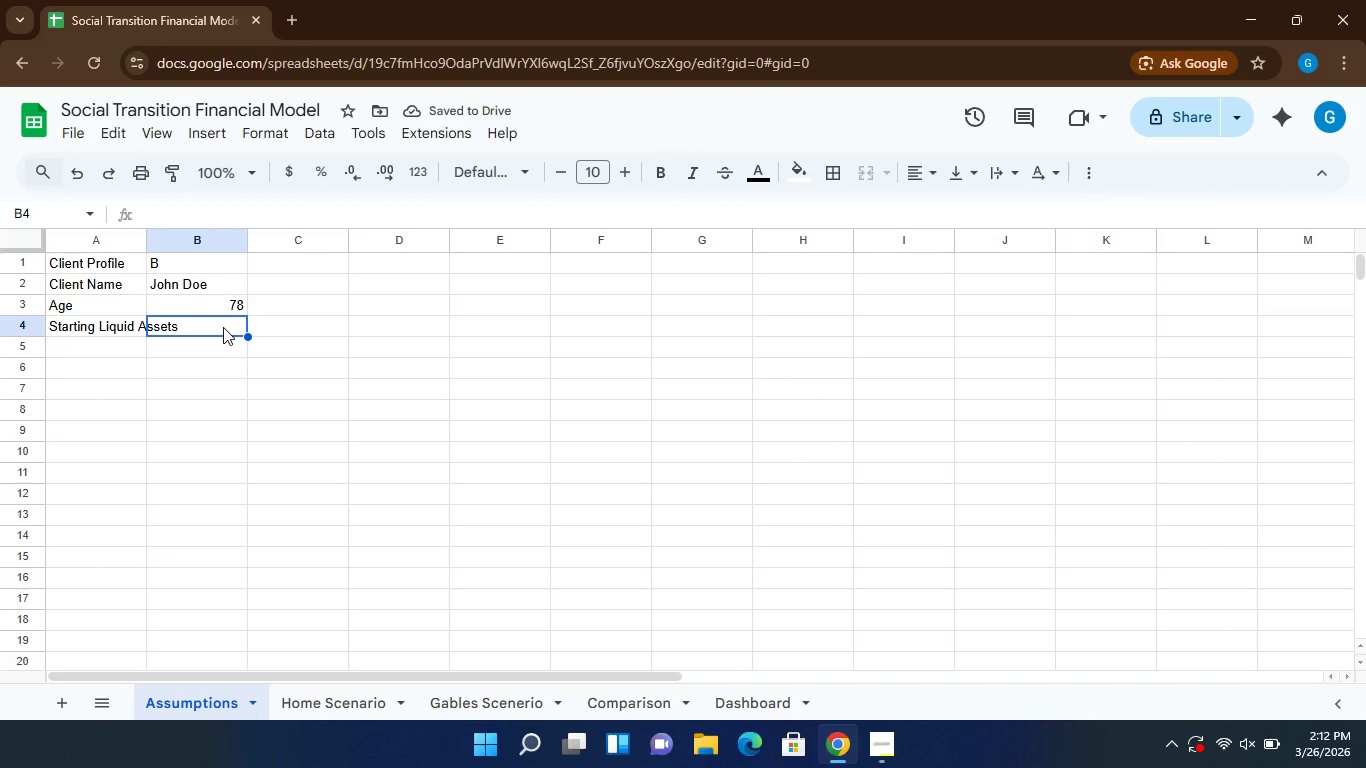 
type(2,500,000)
 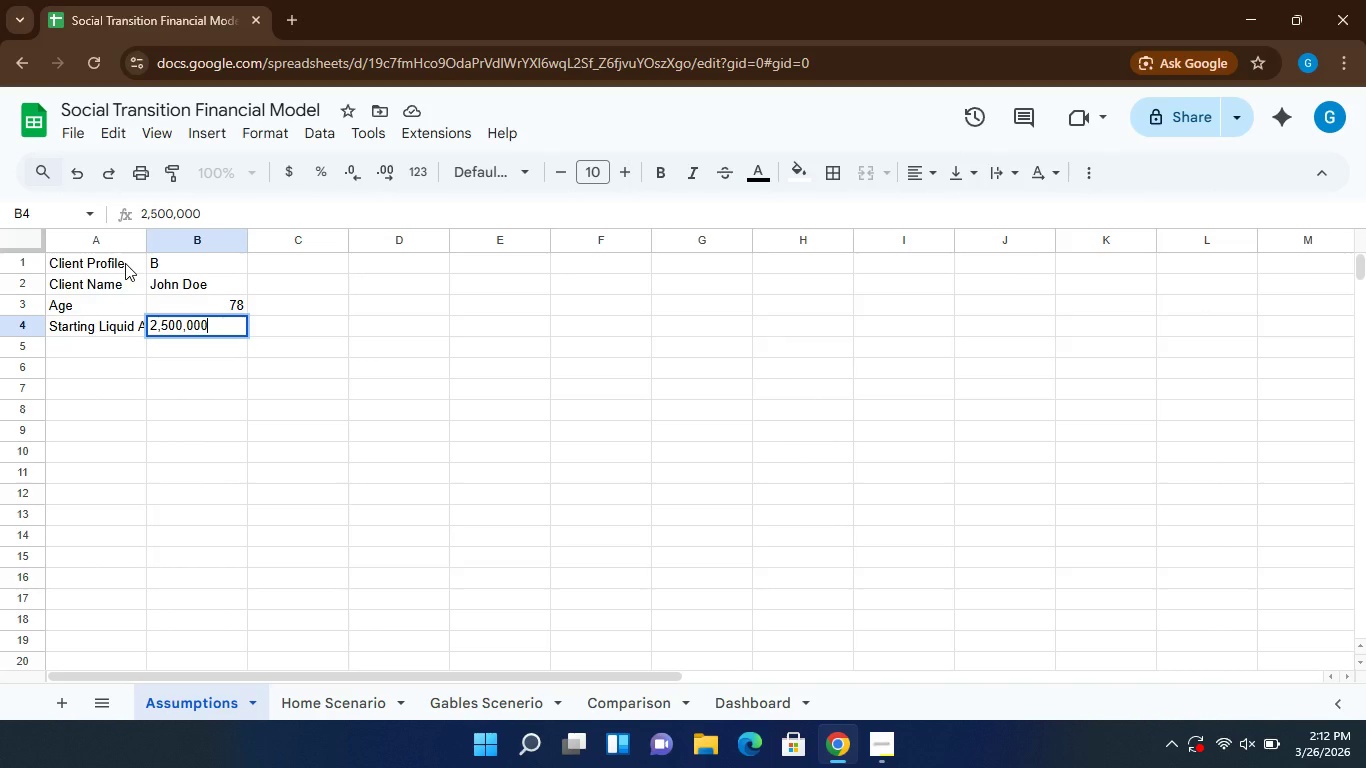 
left_click([126, 263])
 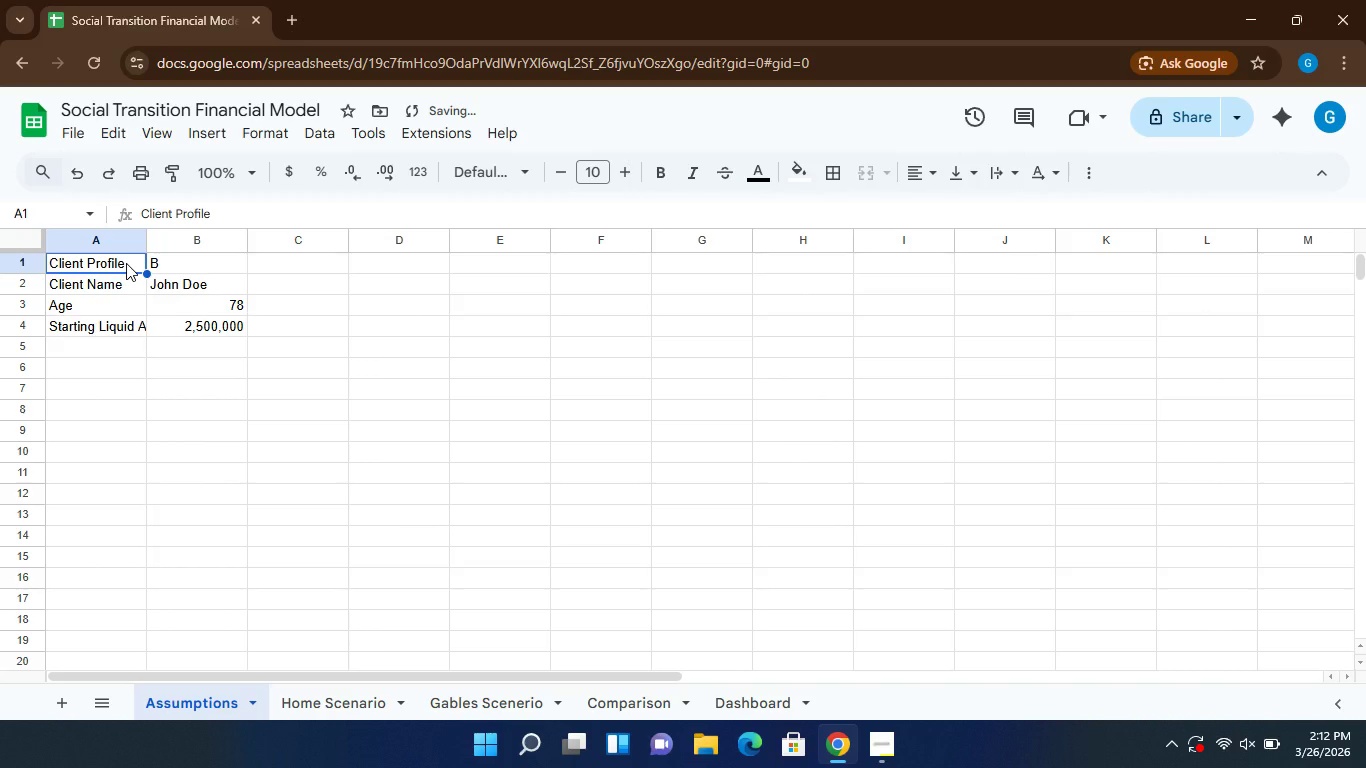 
key(CapsLock)
 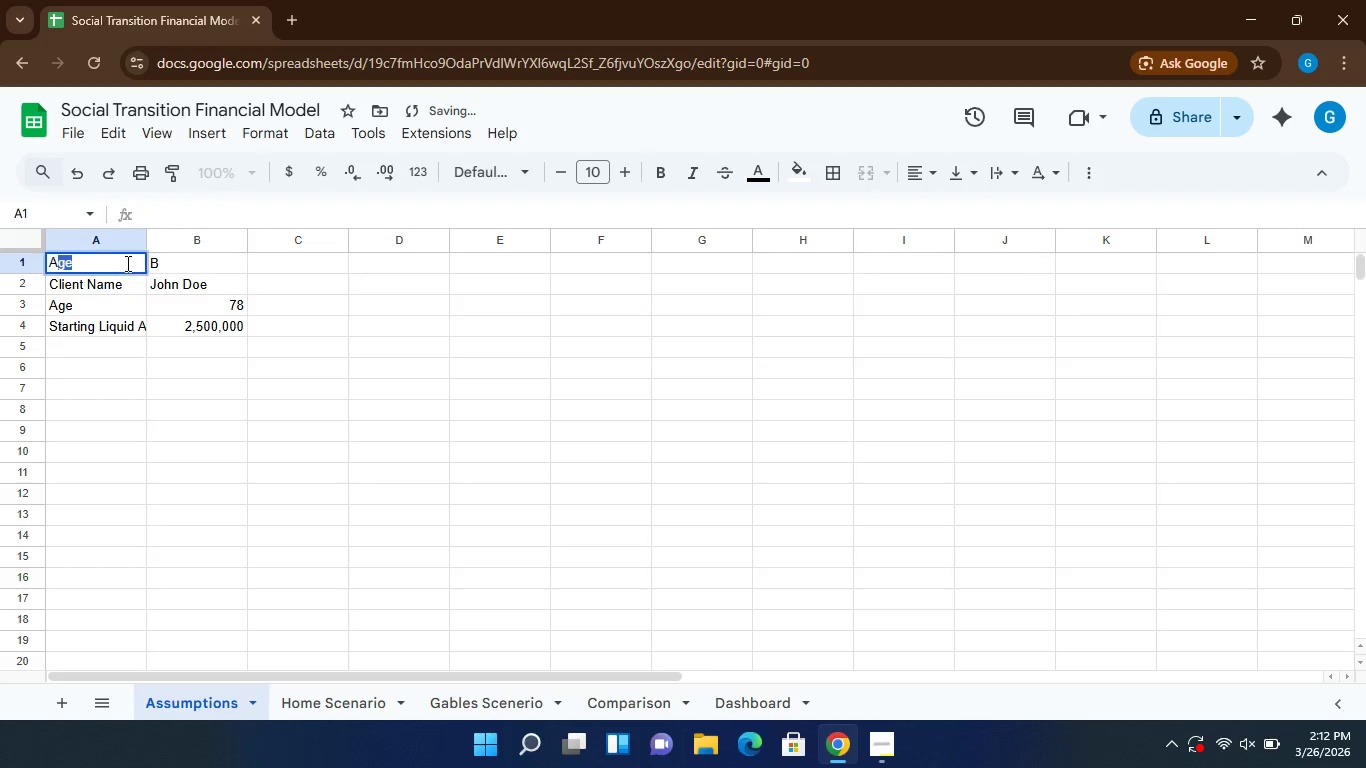 
key(A)
 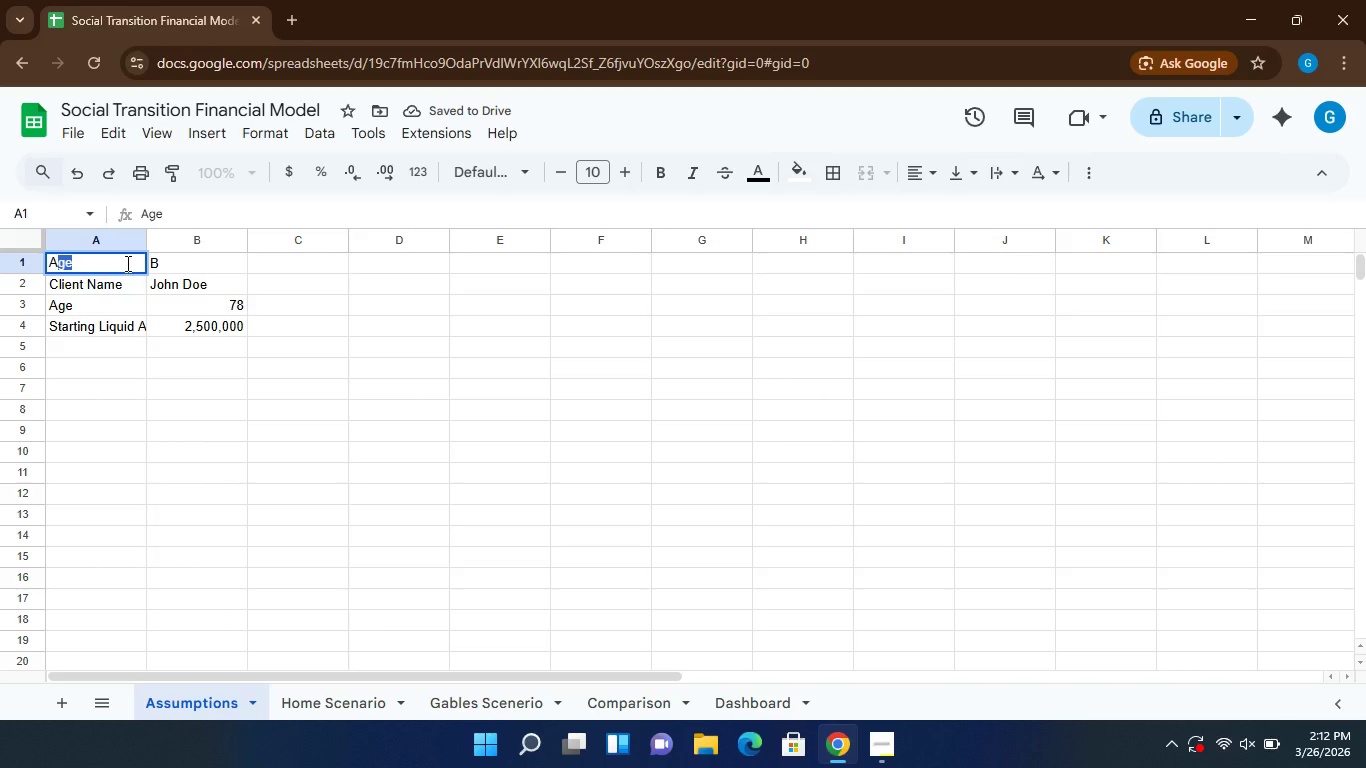 
left_click([154, 336])
 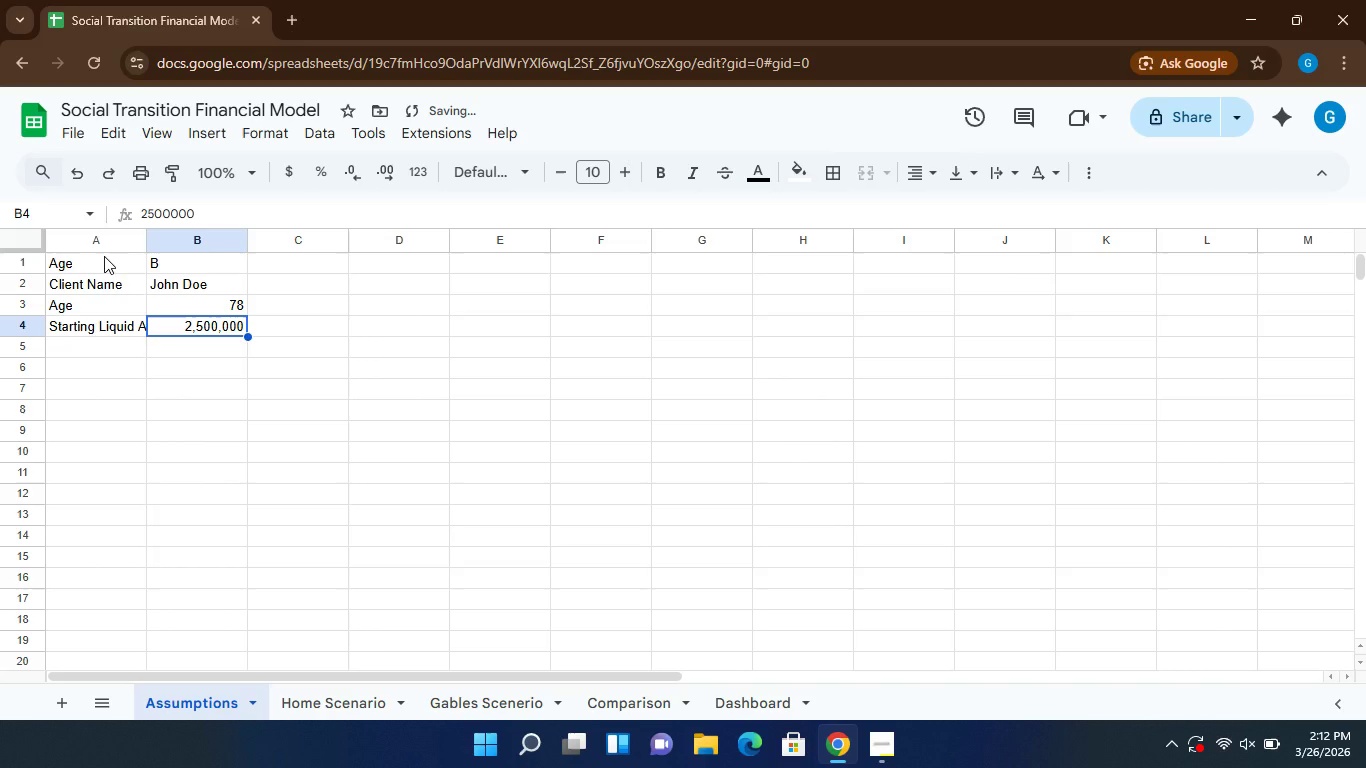 
left_click([104, 256])
 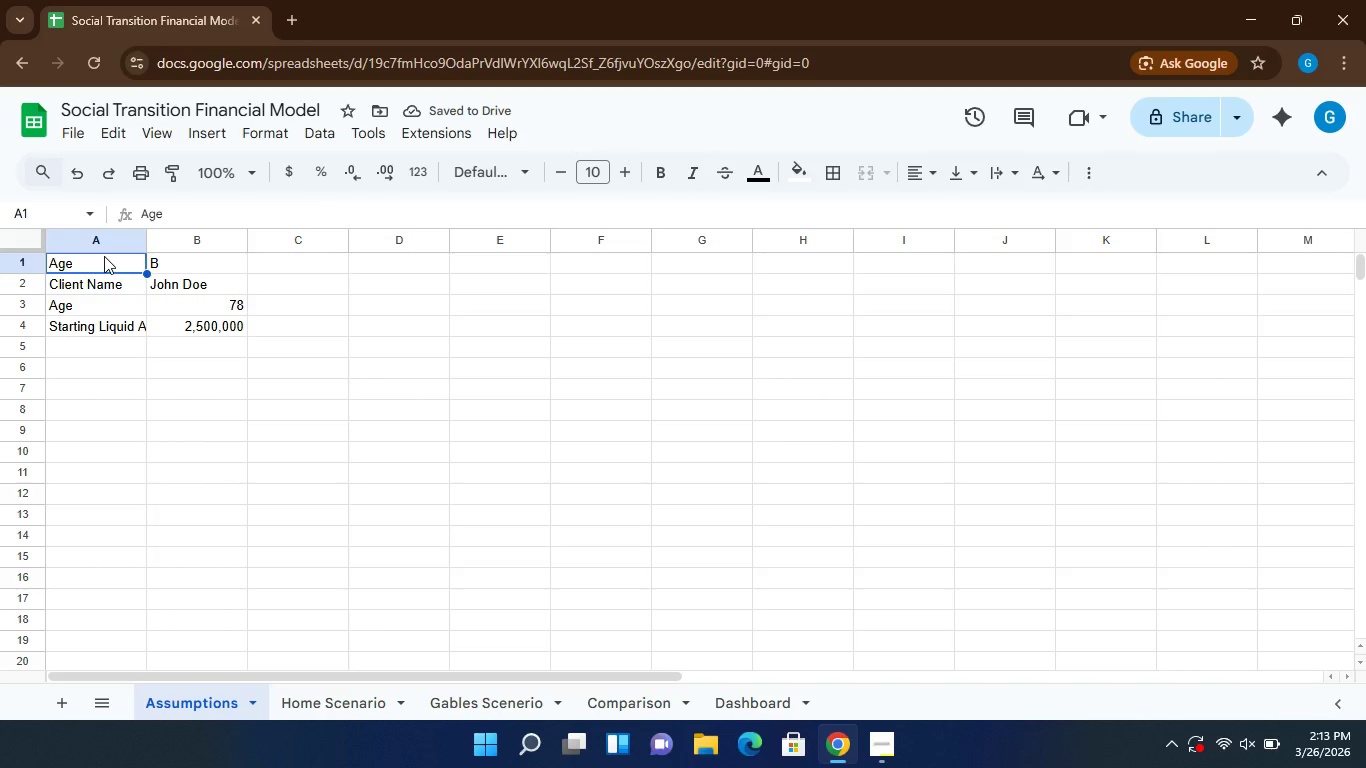 
key(A)
 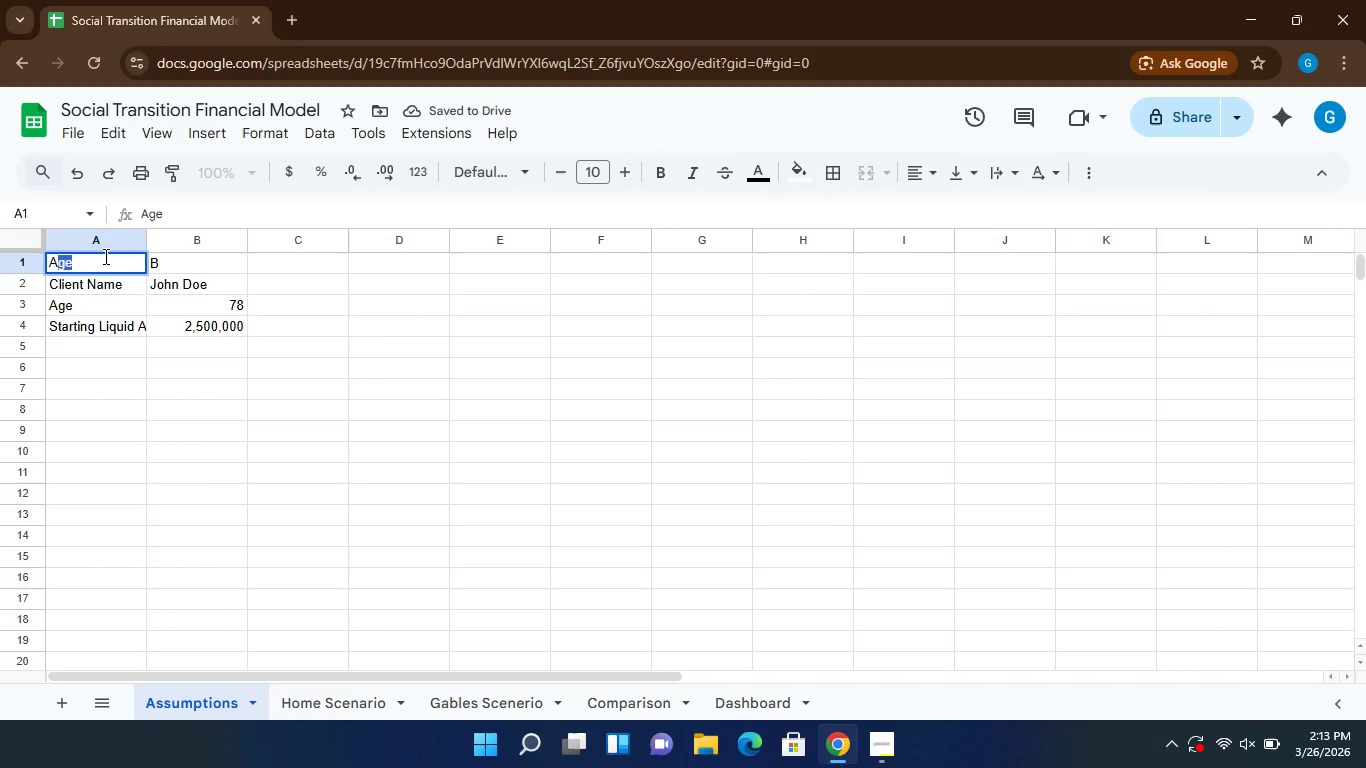 
key(Enter)
 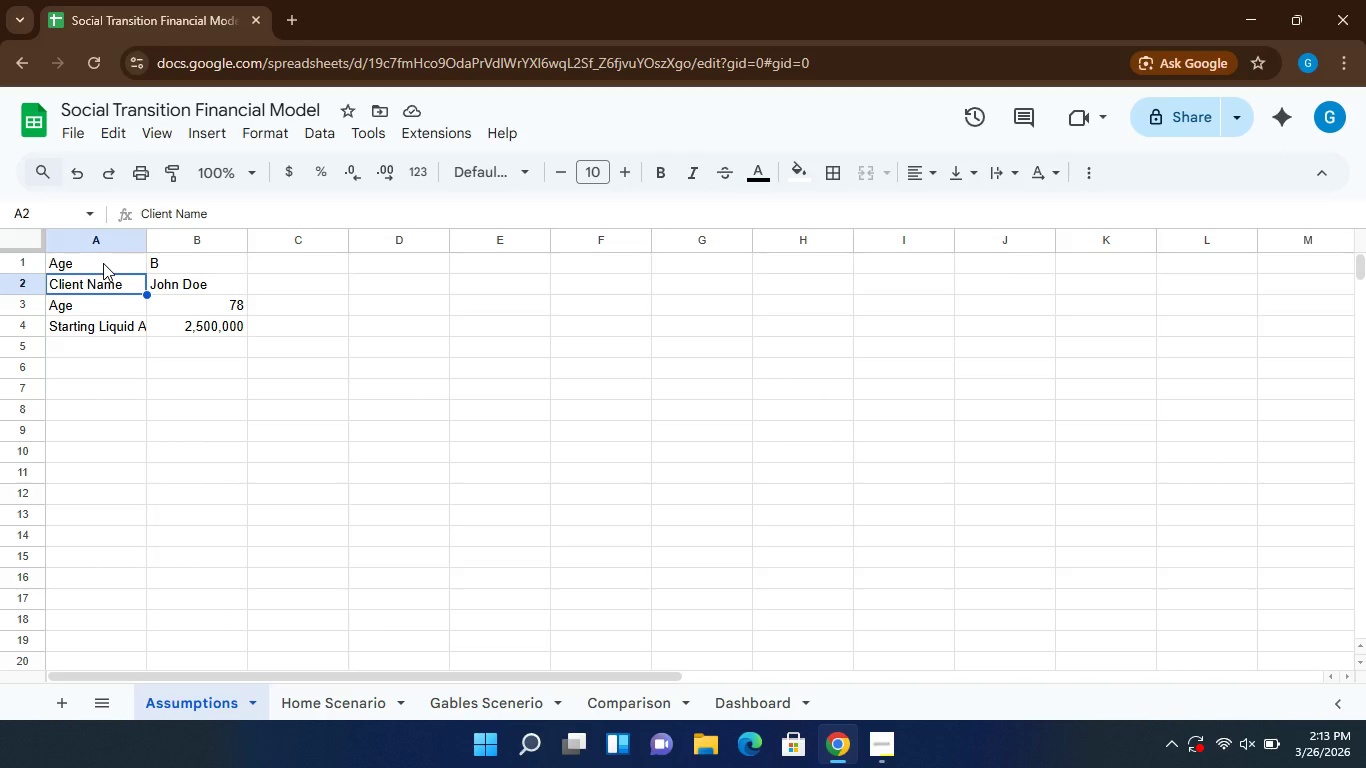 
left_click([103, 263])
 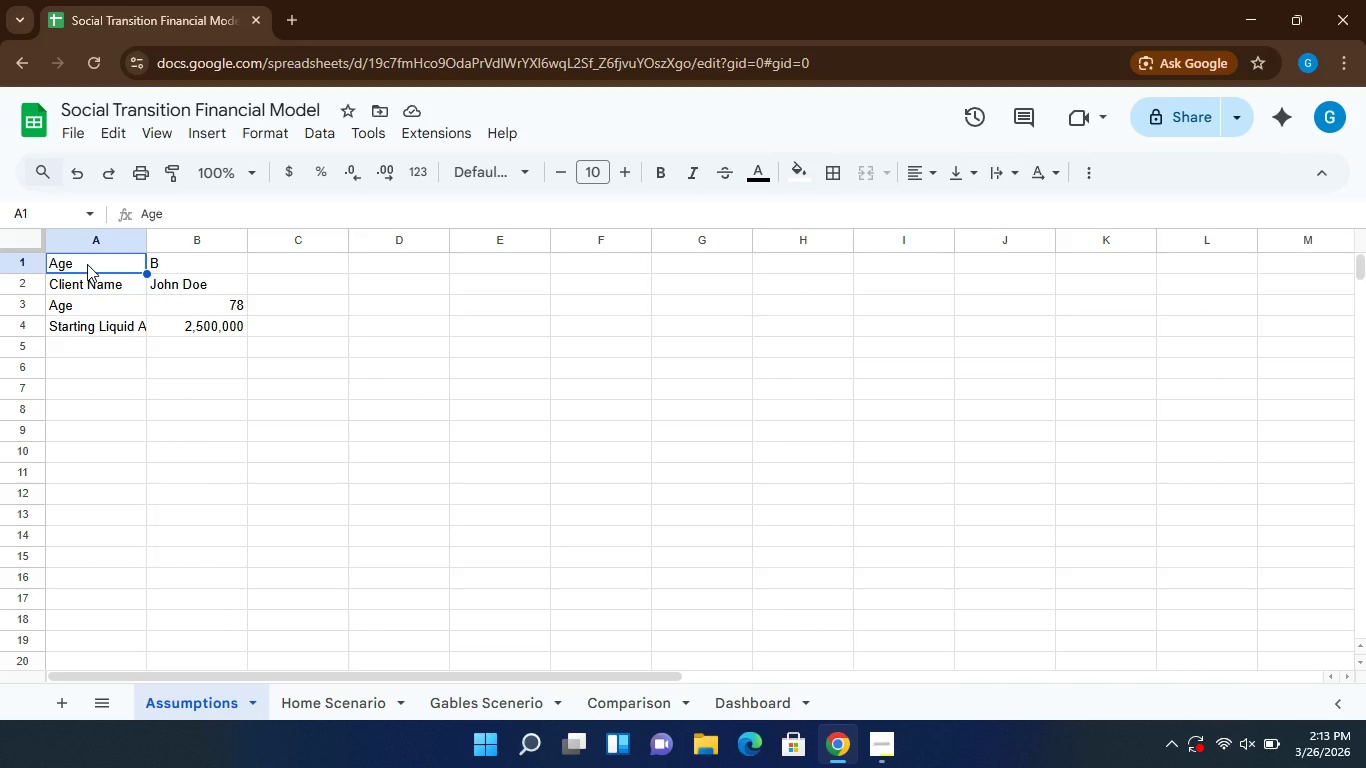 
left_click([87, 264])
 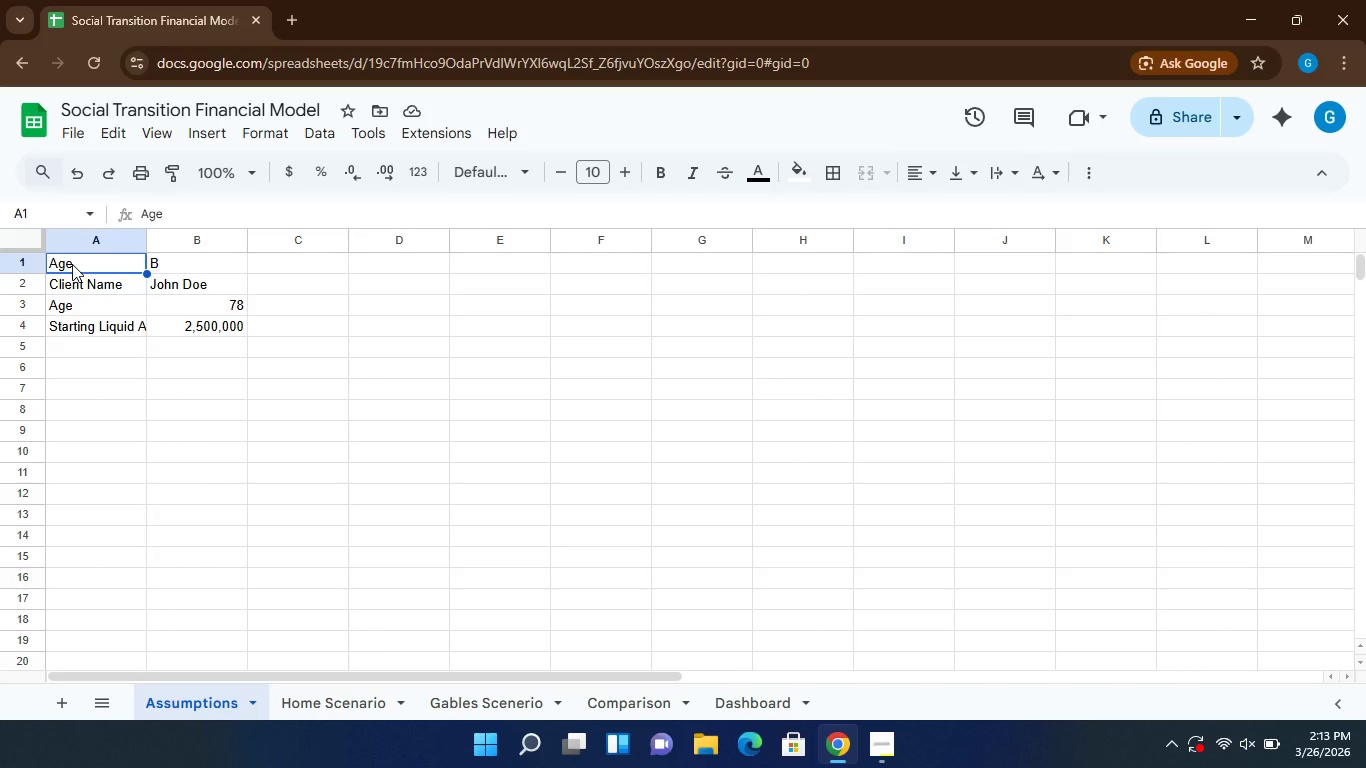 
left_click([72, 264])
 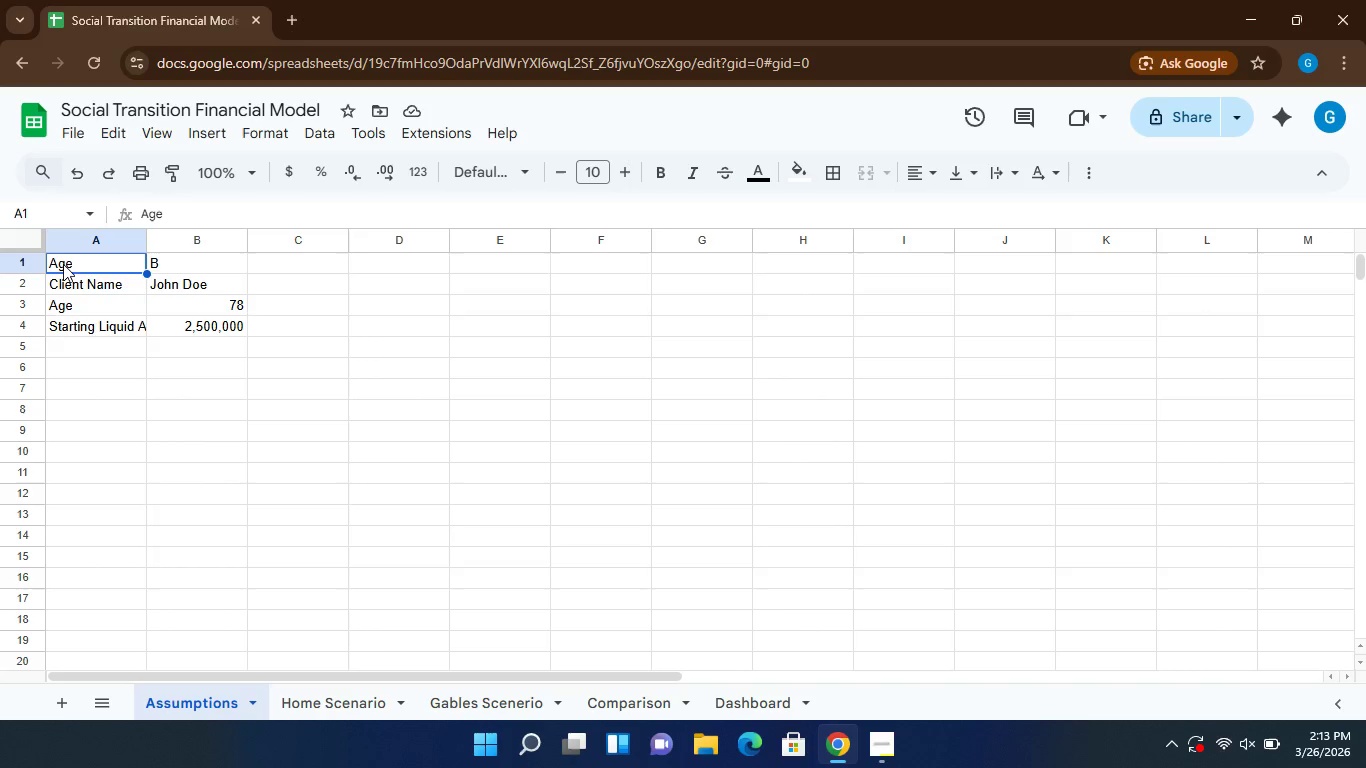 
left_click([63, 264])
 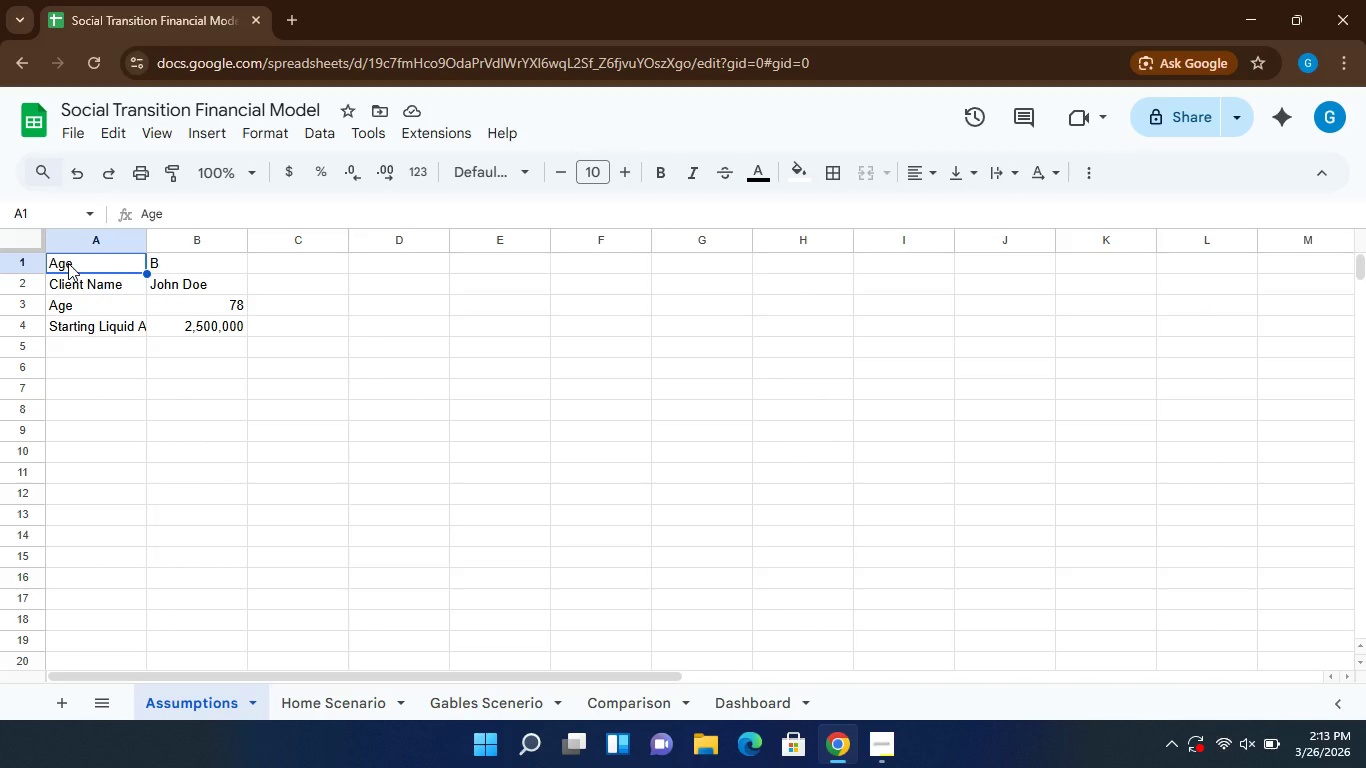 
left_click([68, 263])
 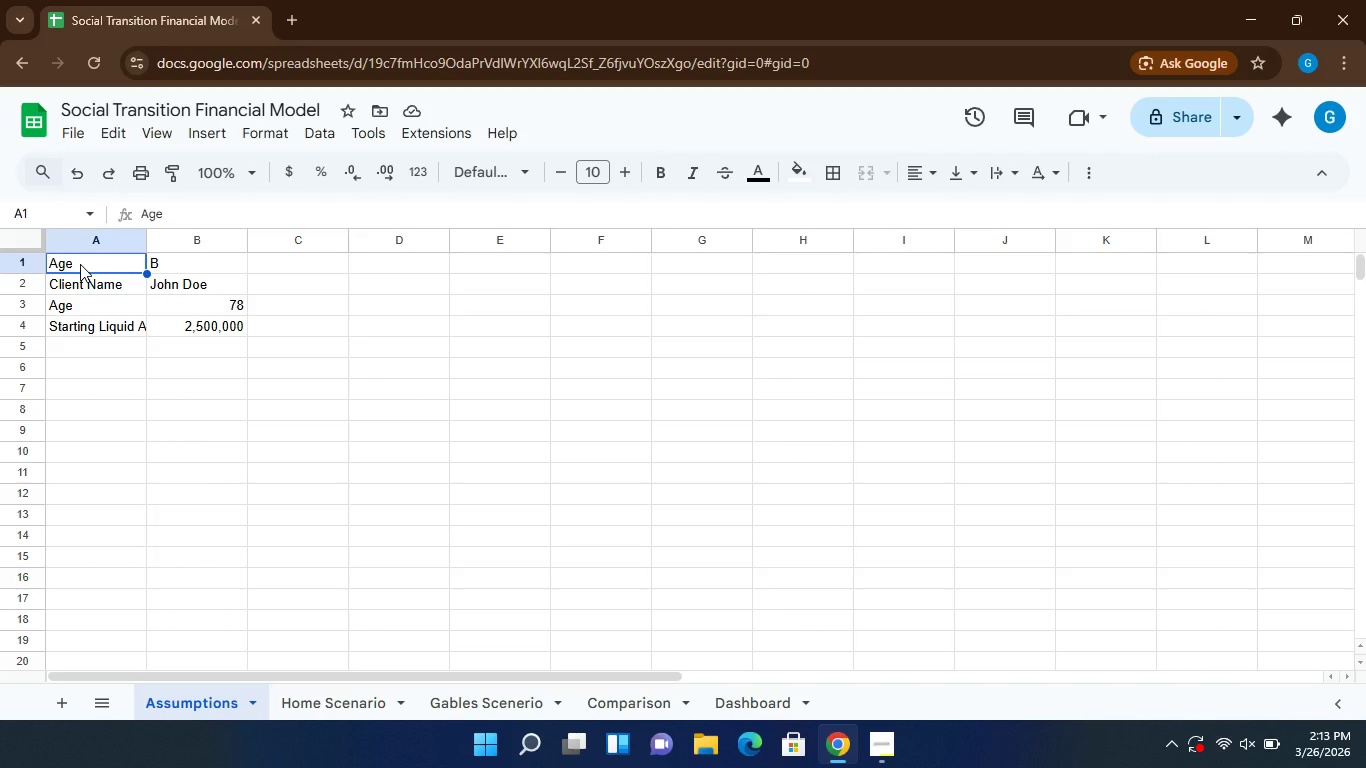 
left_click([80, 264])
 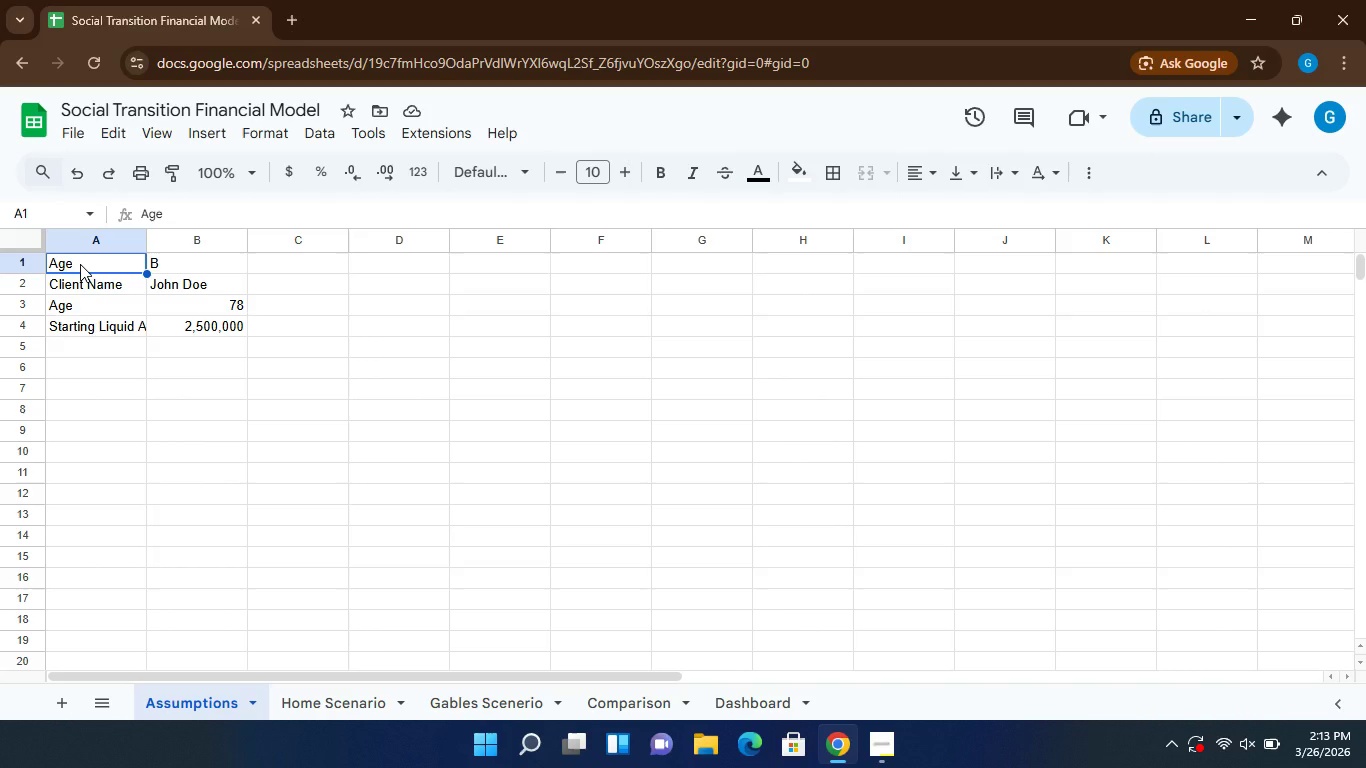 
key(Delete)
 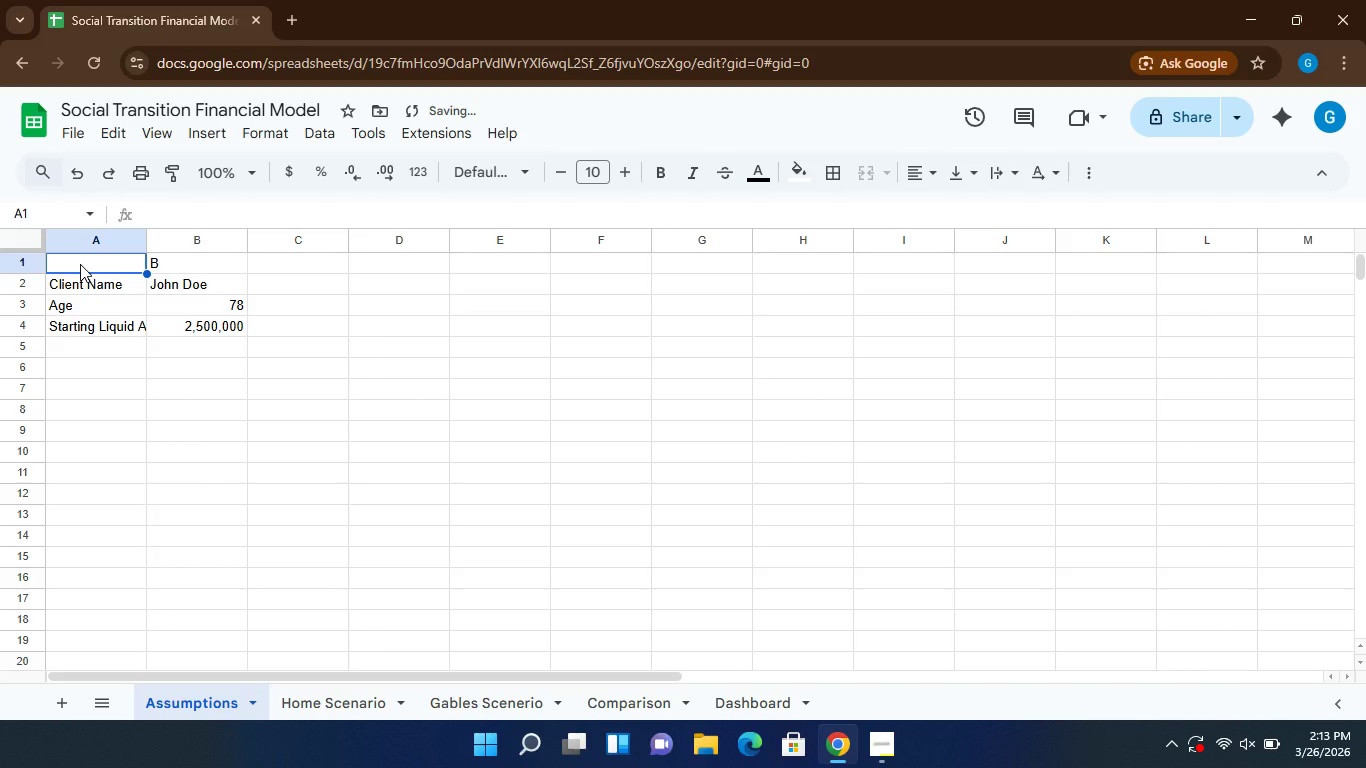 
key(A)
 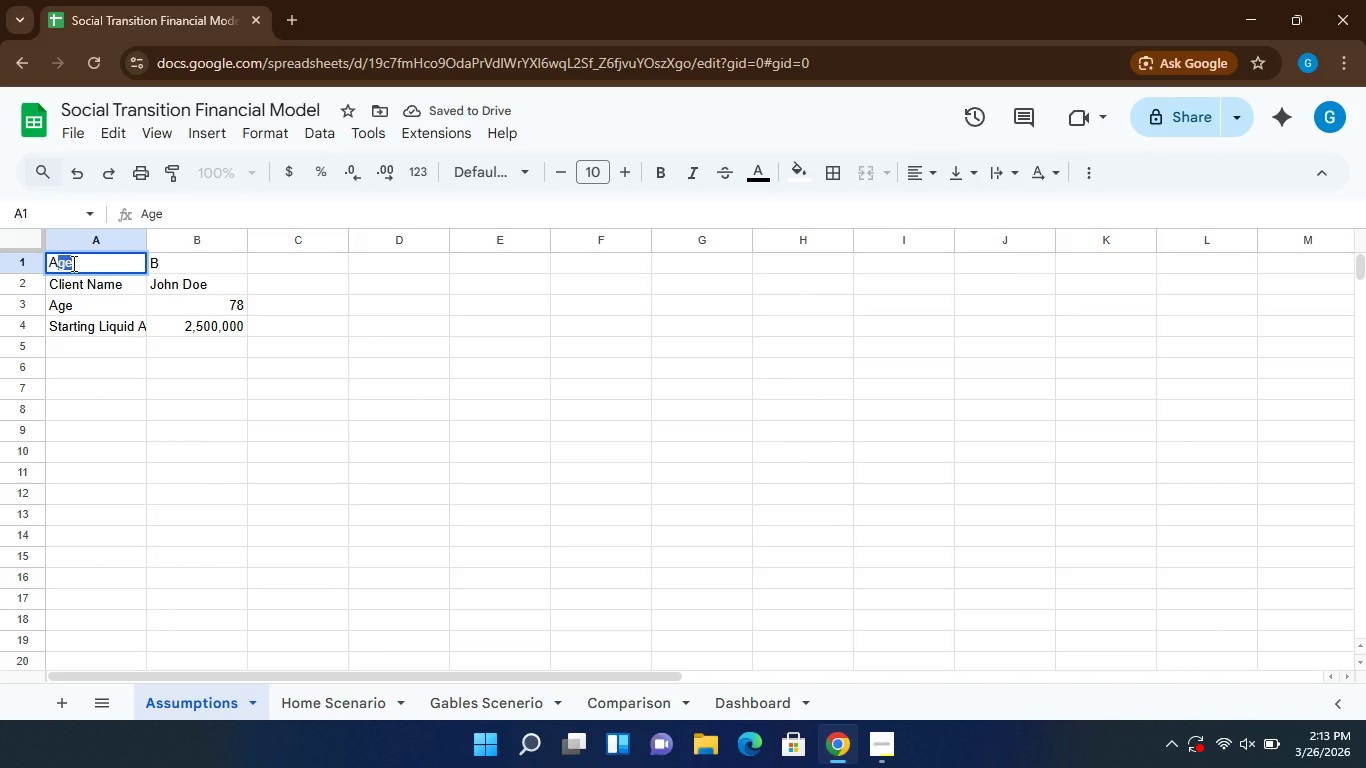 
left_click([72, 263])
 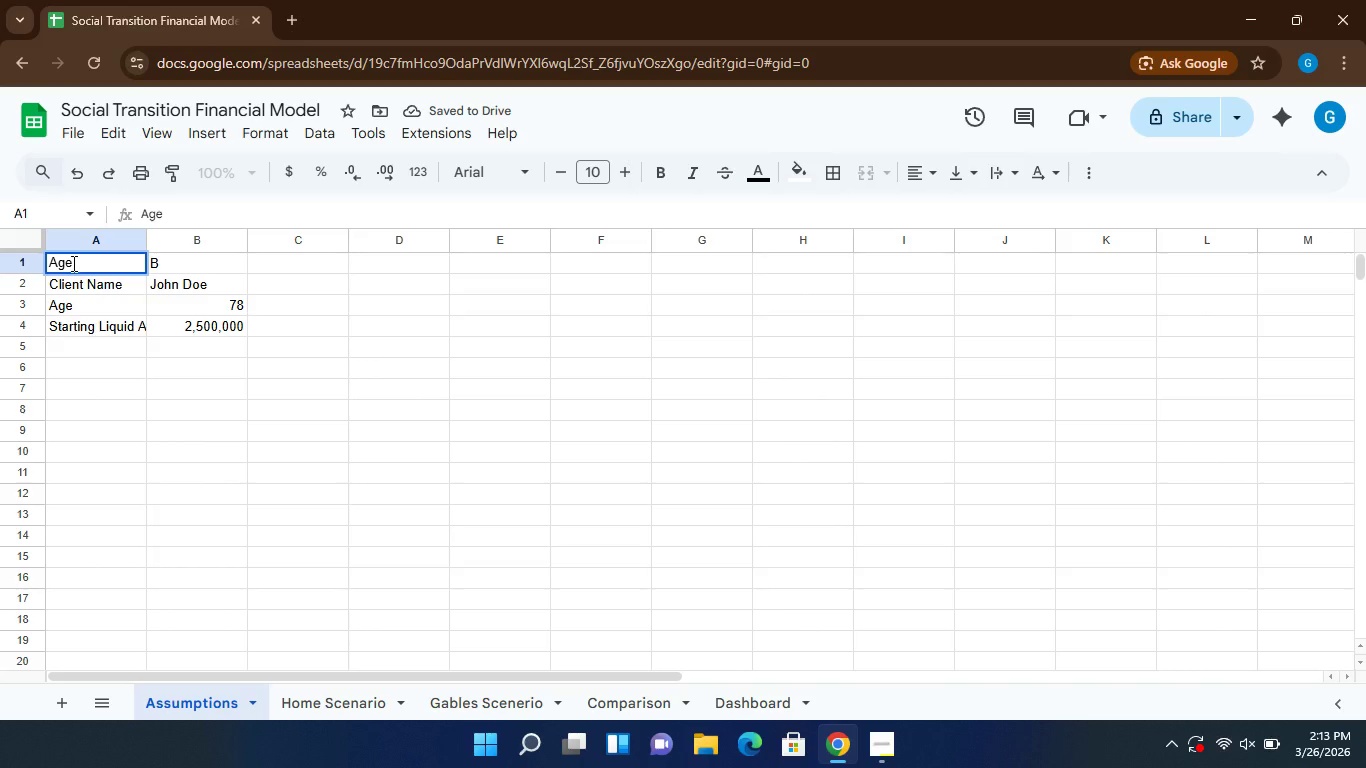 
key(Backspace)
 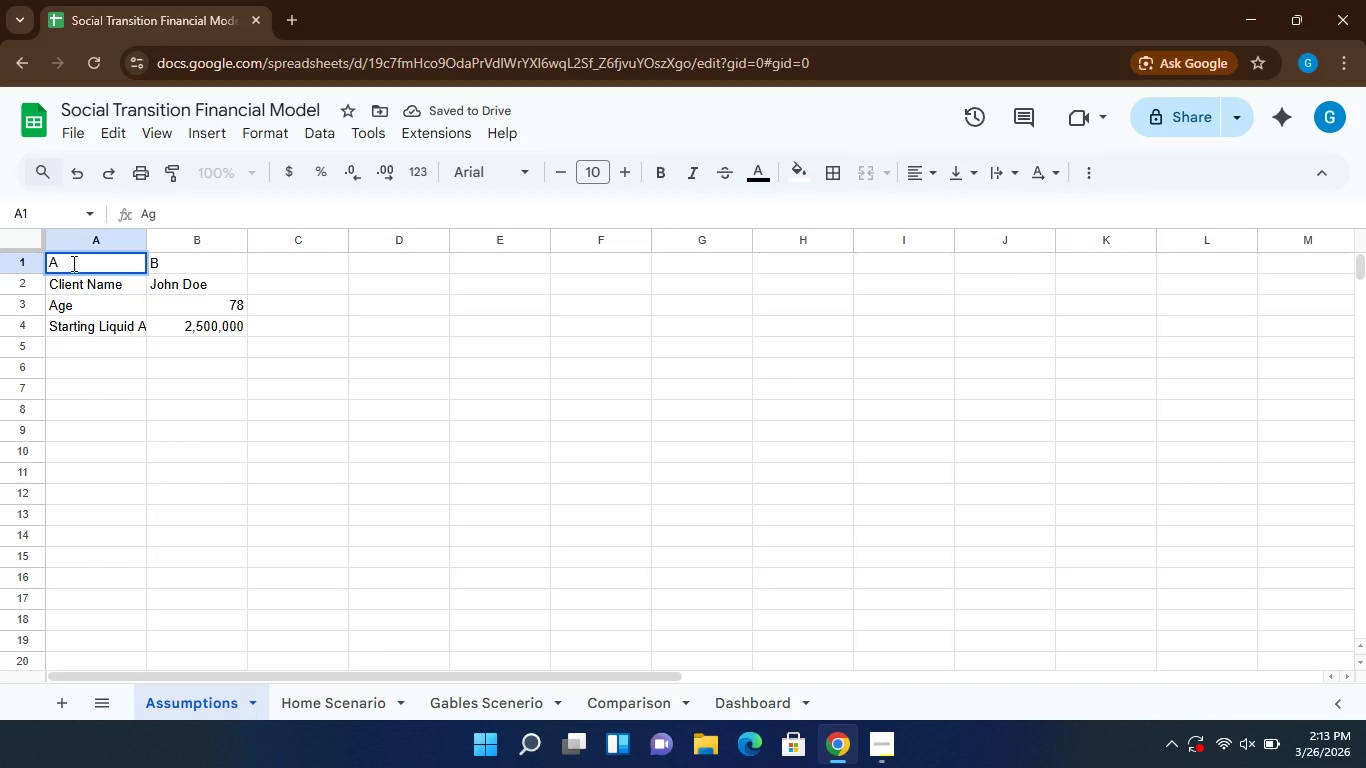 
key(Backspace)
 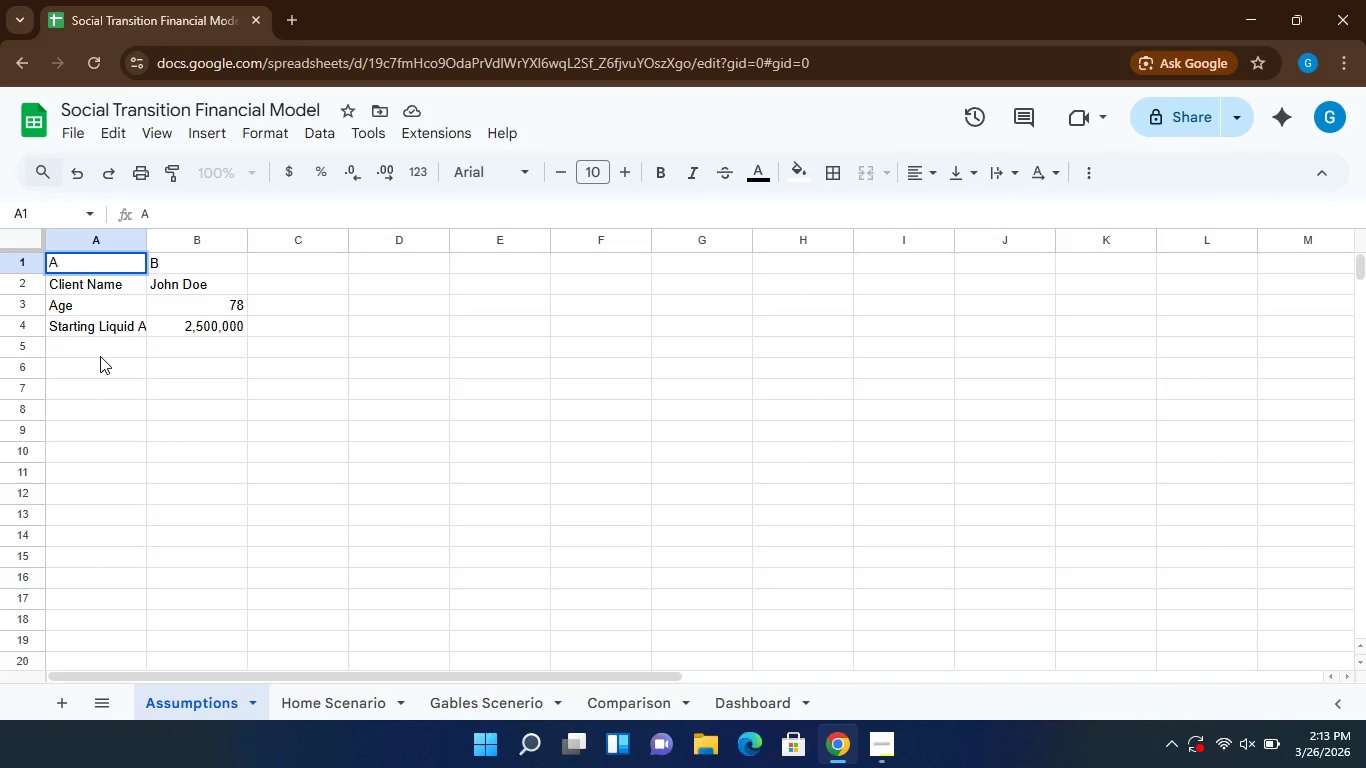 
left_click([100, 356])
 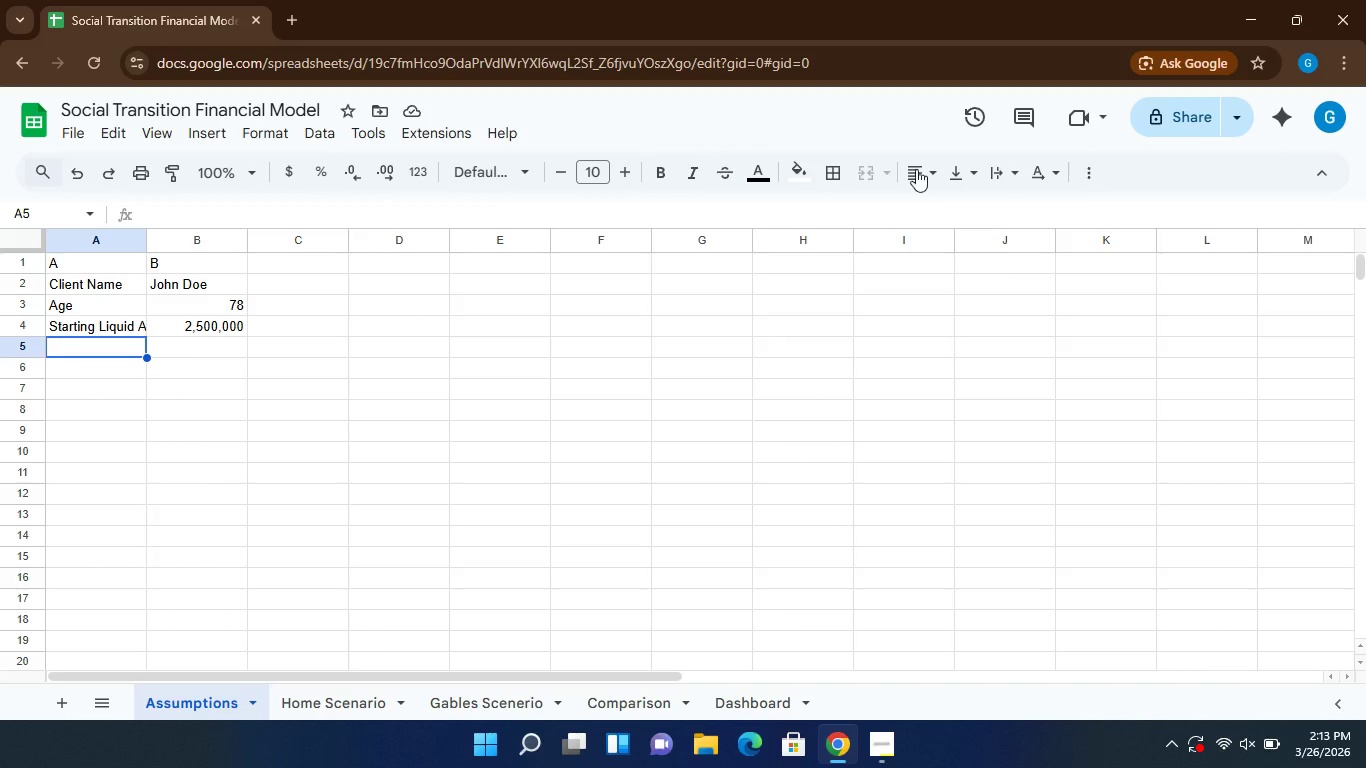 
wait(32.11)
 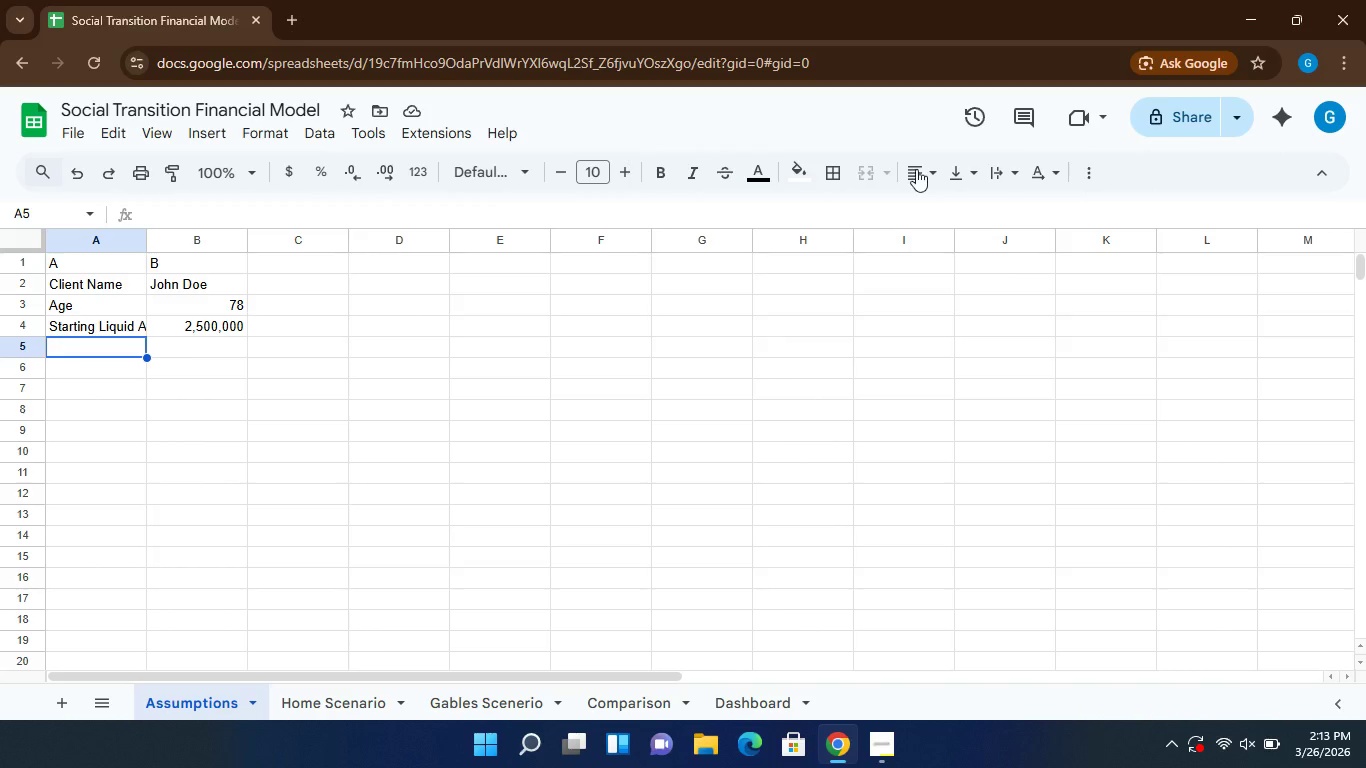 
left_click([202, 139])
 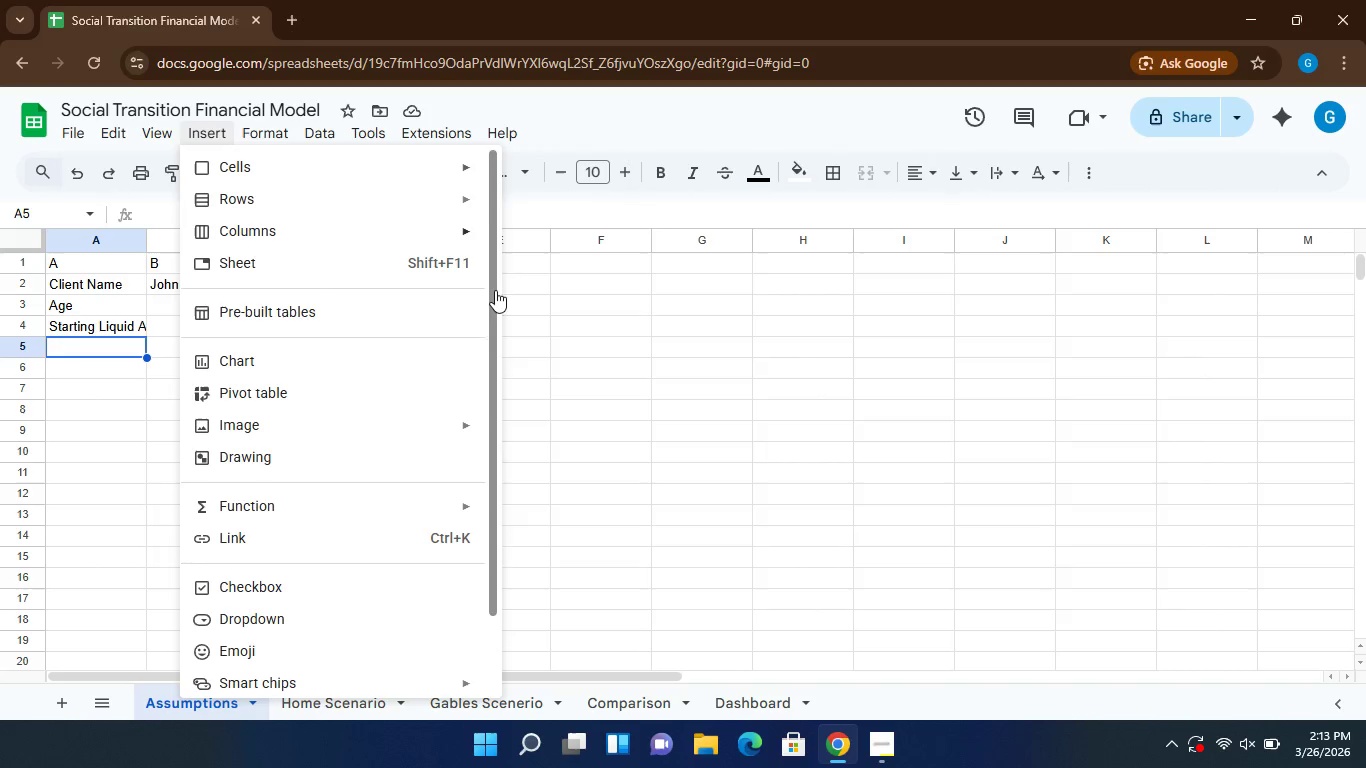 
left_click([525, 313])
 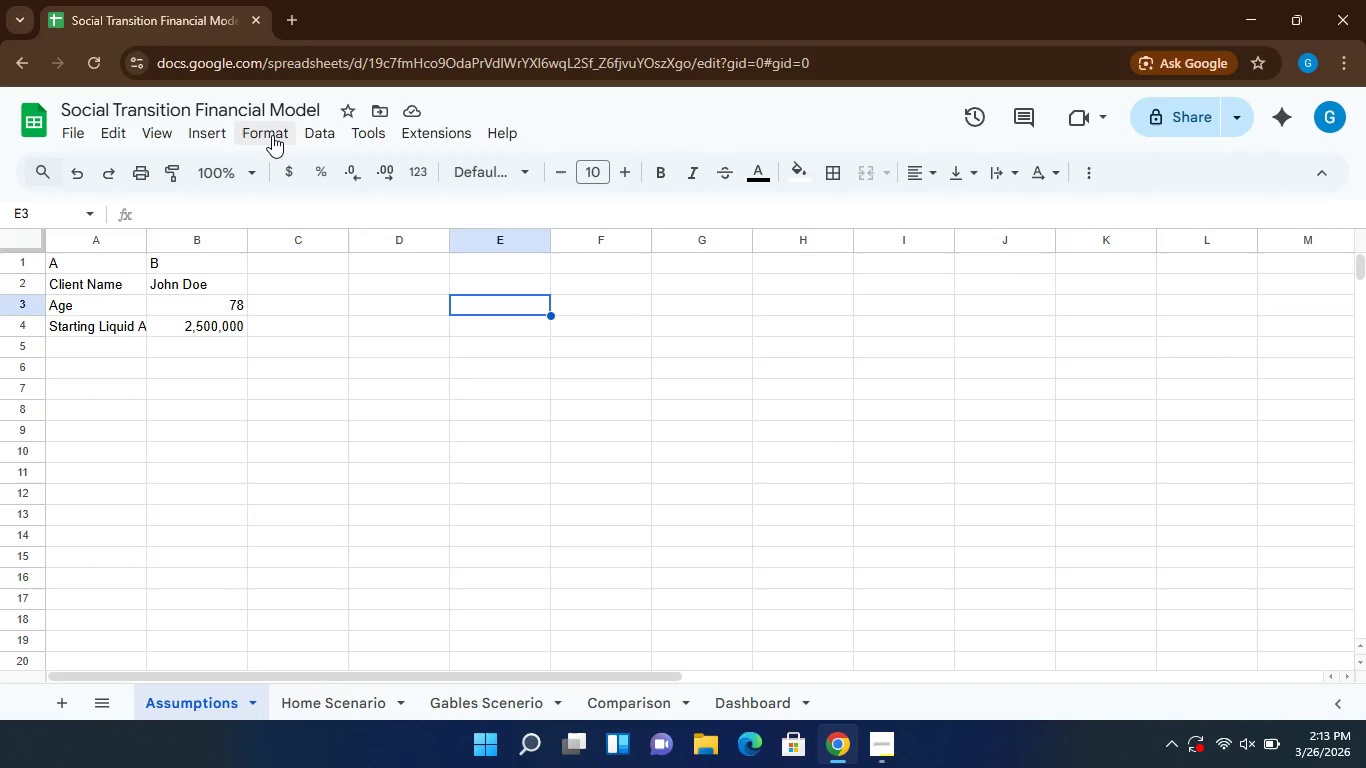 
left_click([272, 135])
 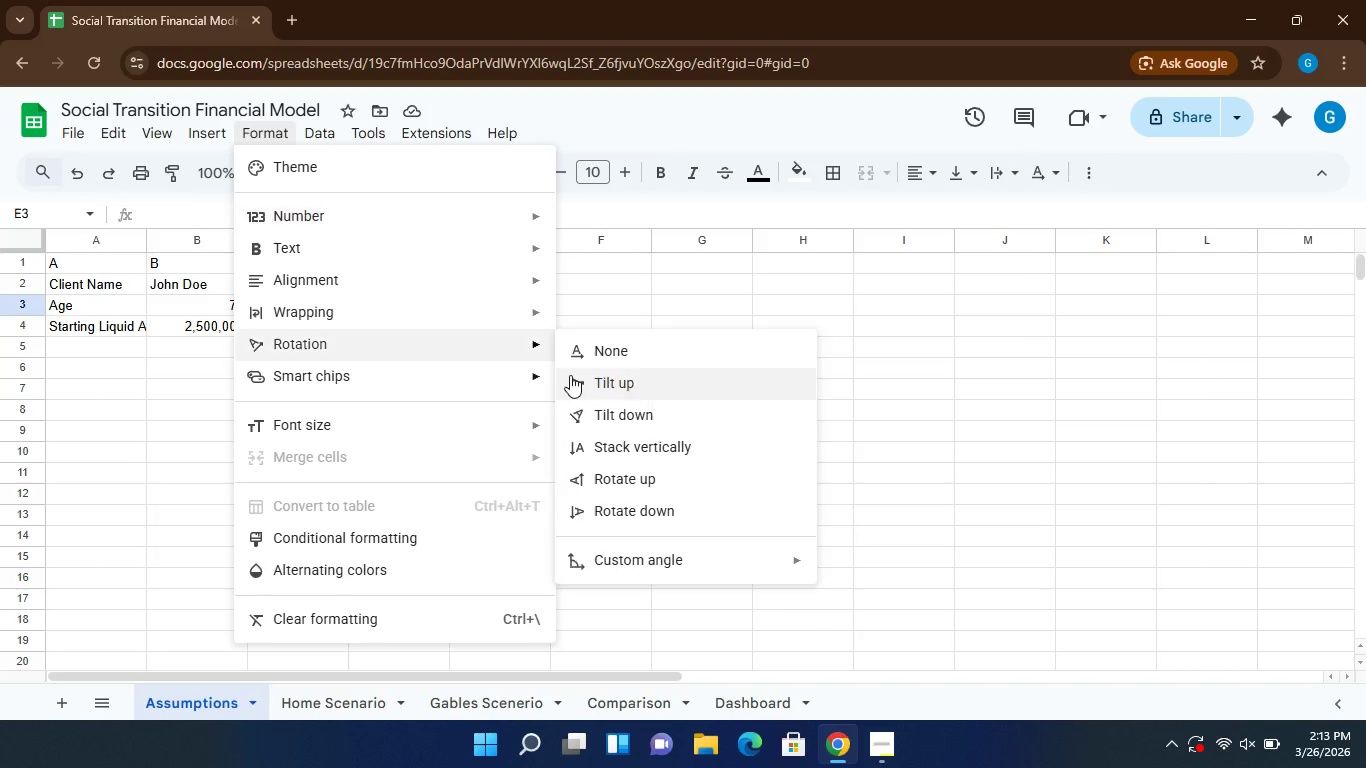 
left_click([570, 375])
 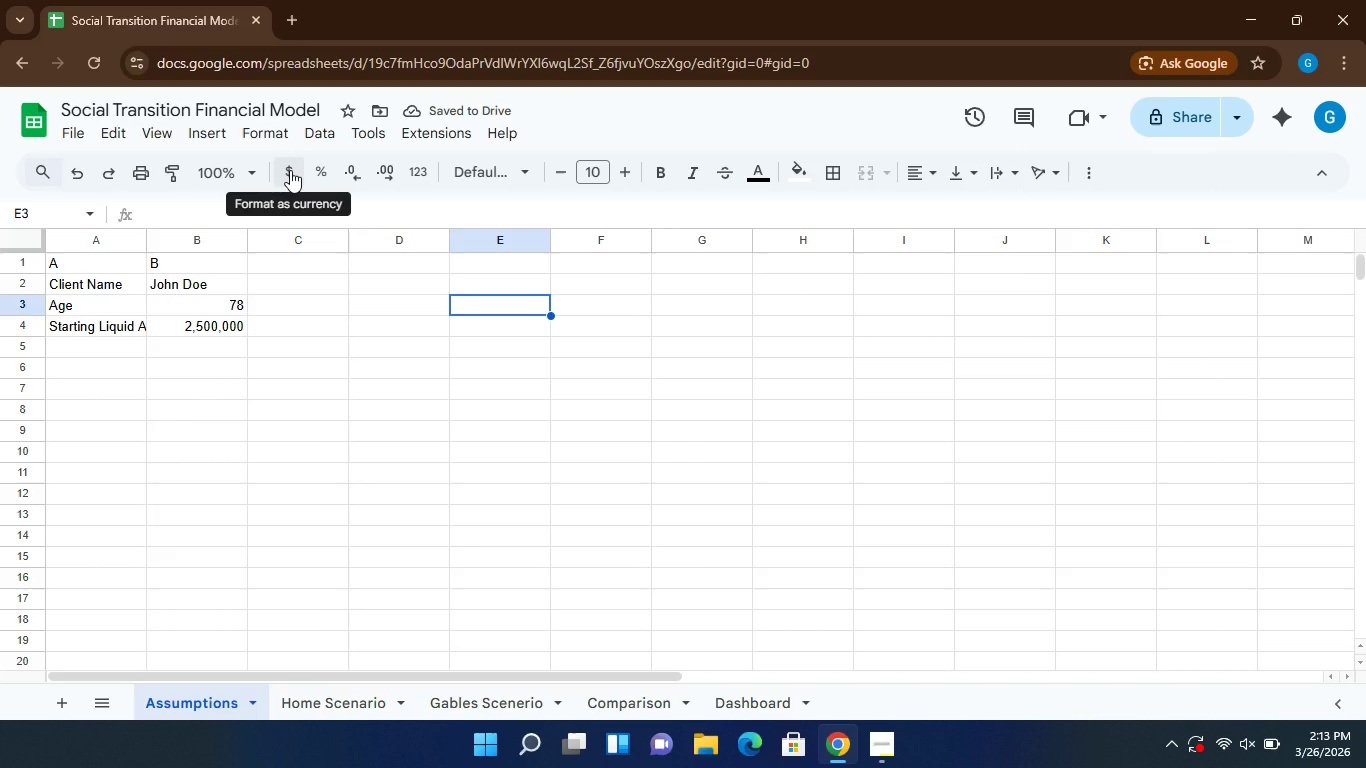 
hold_key(key=ControlLeft, duration=0.73)
 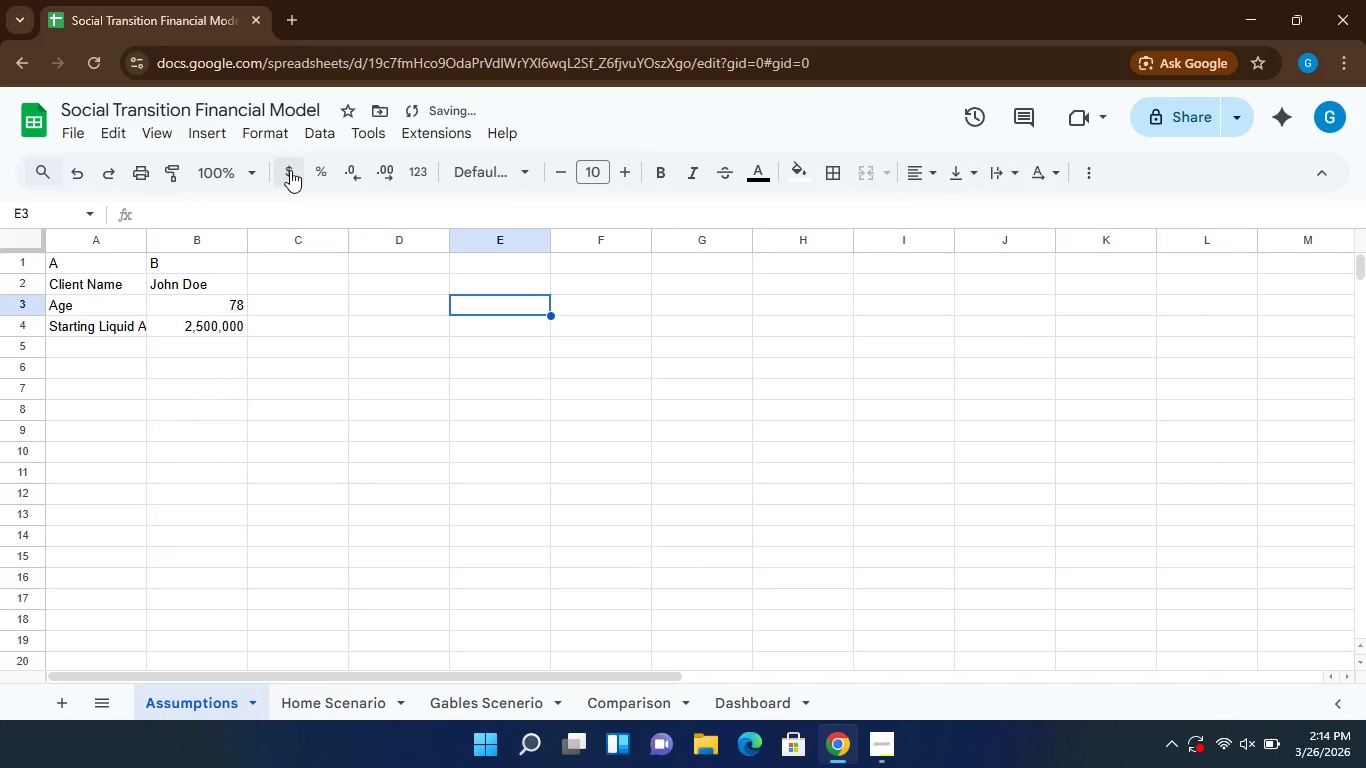 
hold_key(key=Z, duration=0.33)
 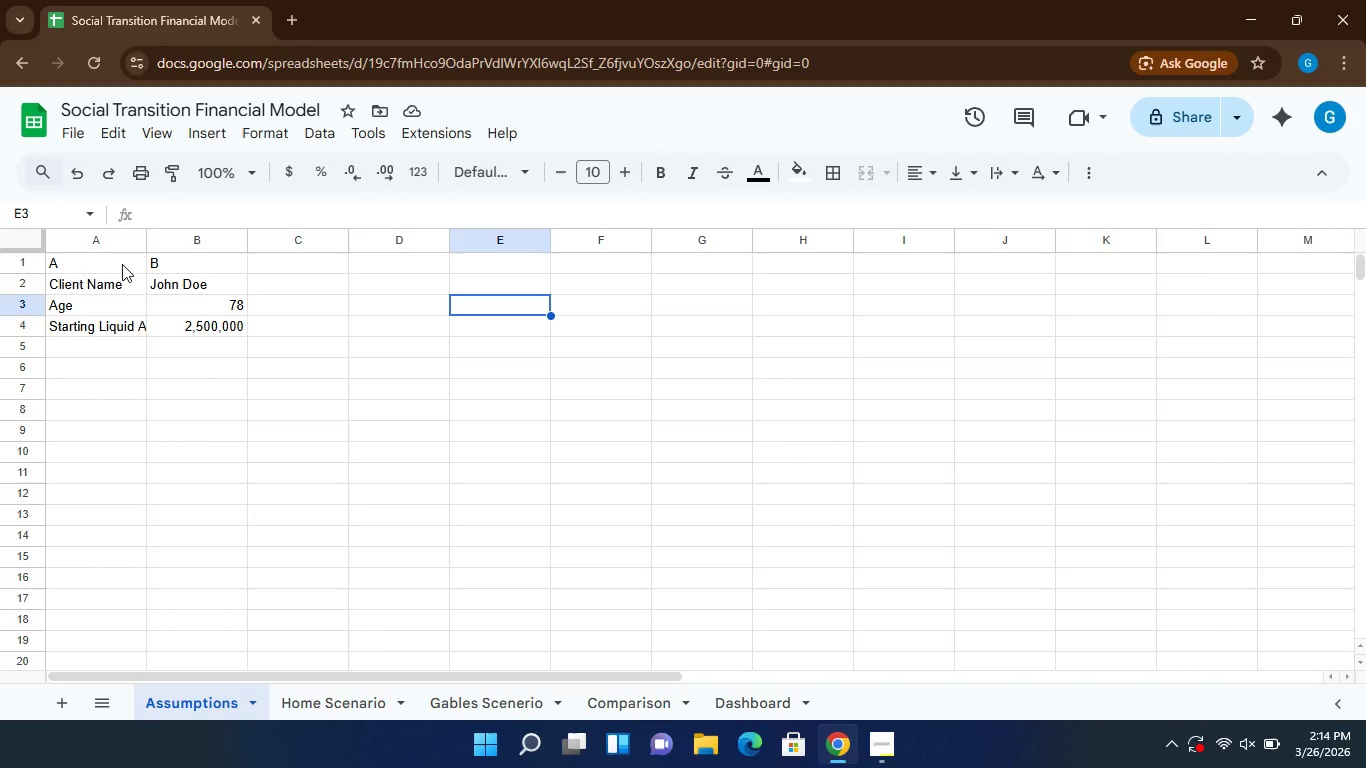 
wait(14.84)
 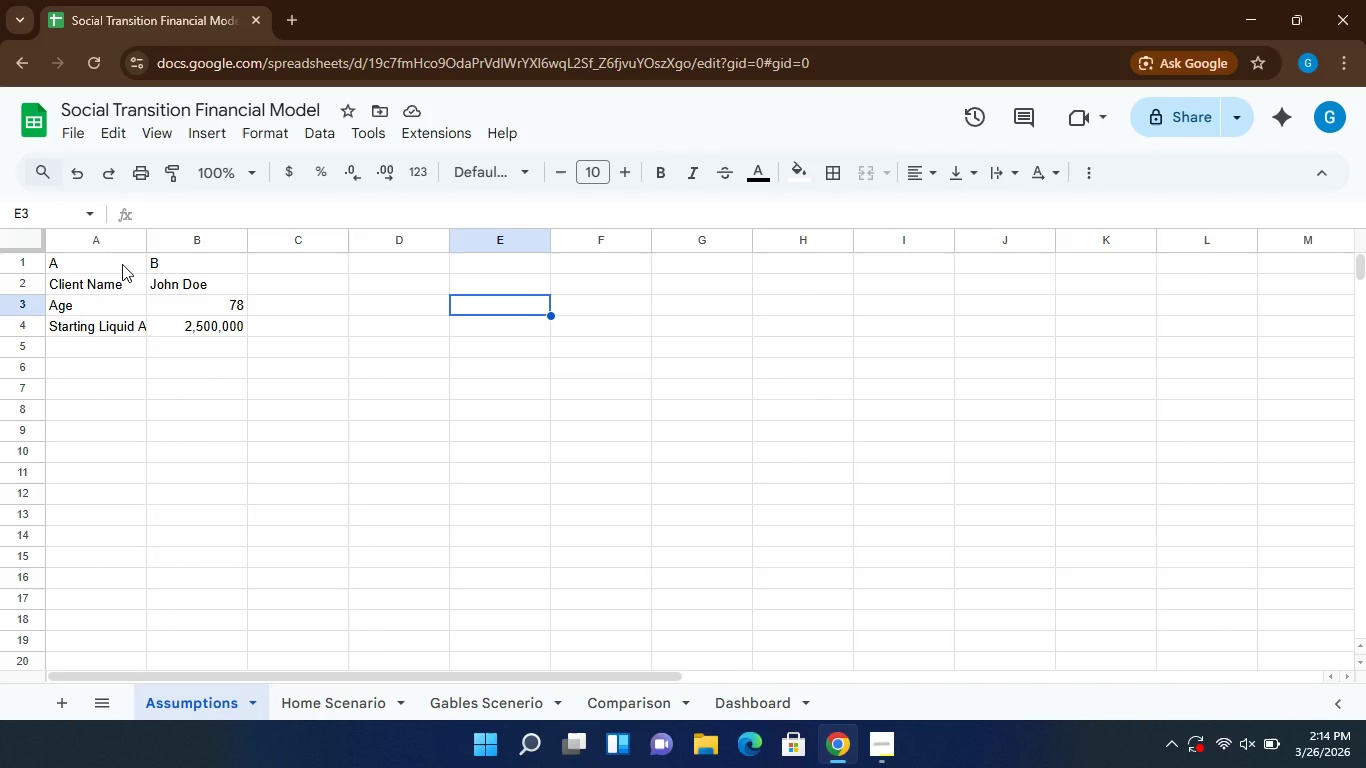 
left_click([108, 263])
 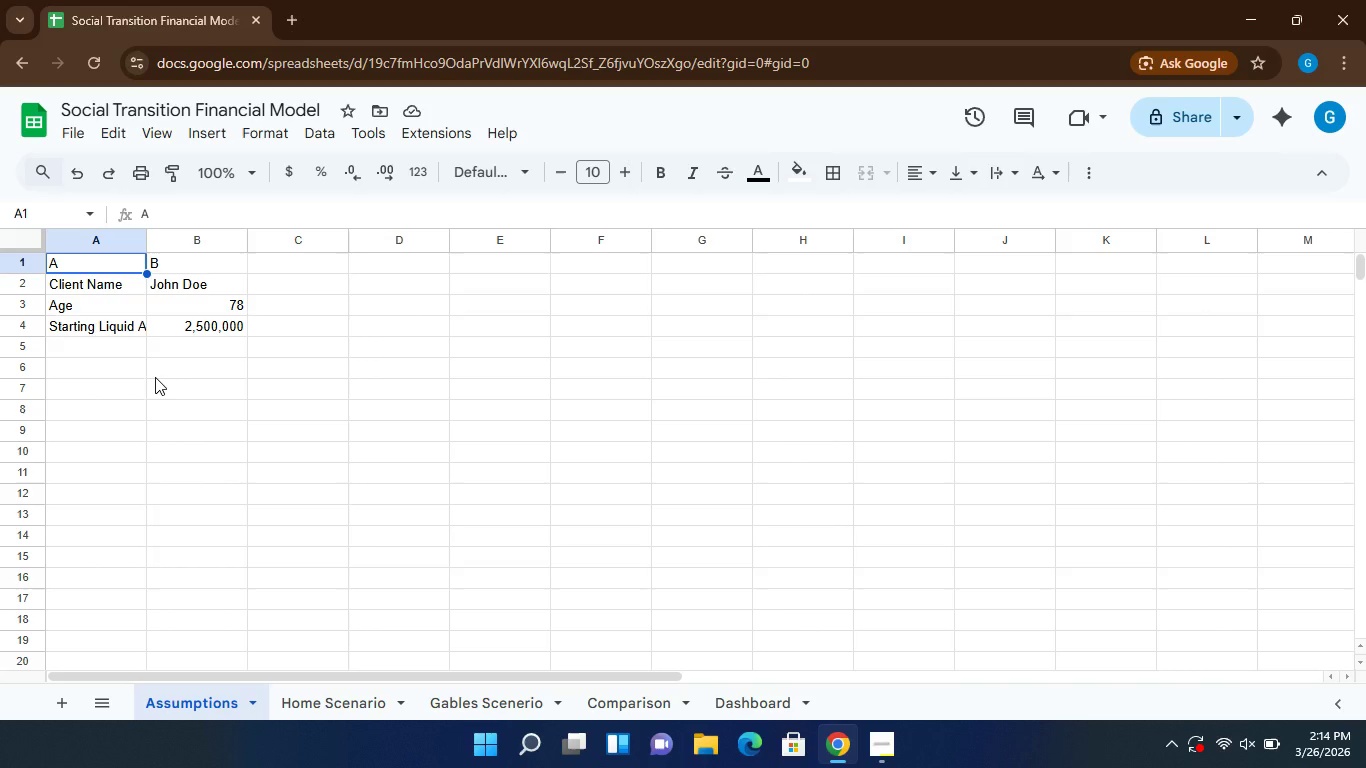 
wait(11.17)
 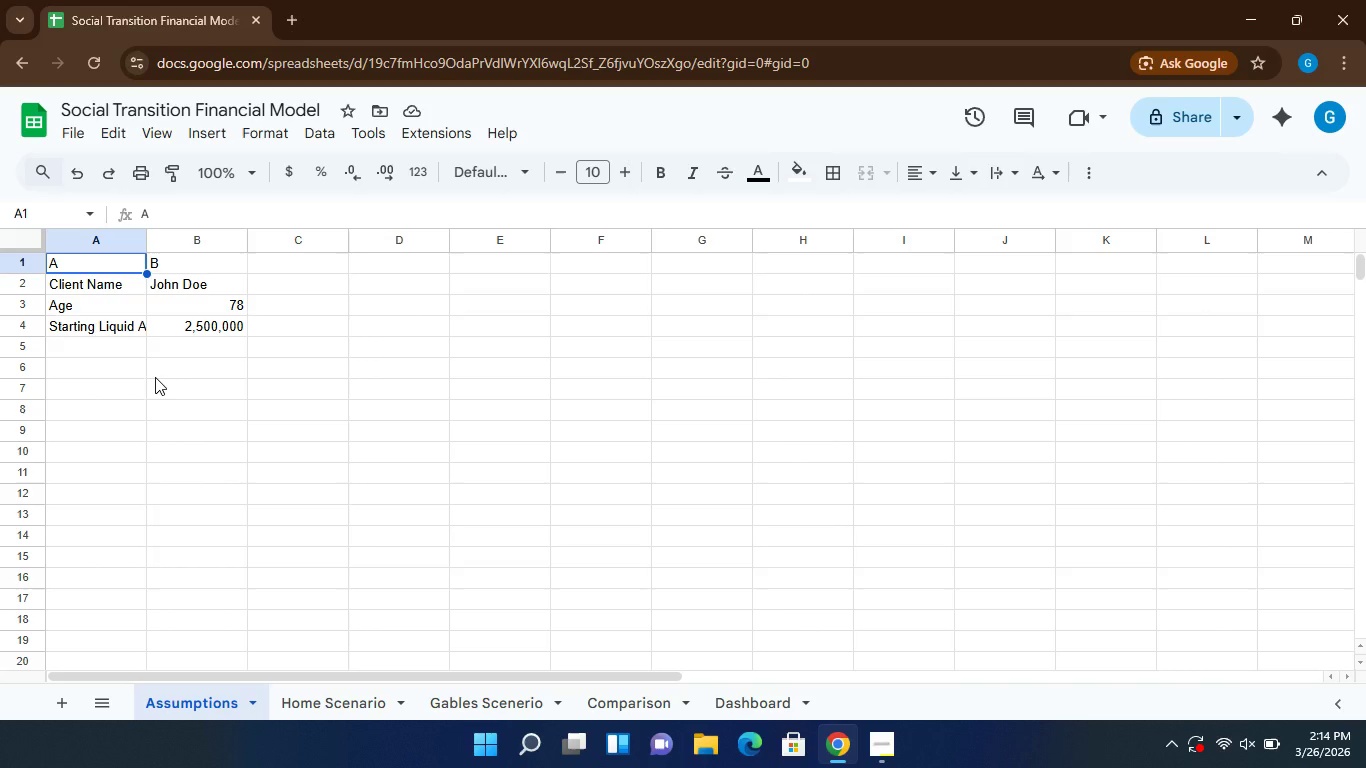 
left_click([126, 432])
 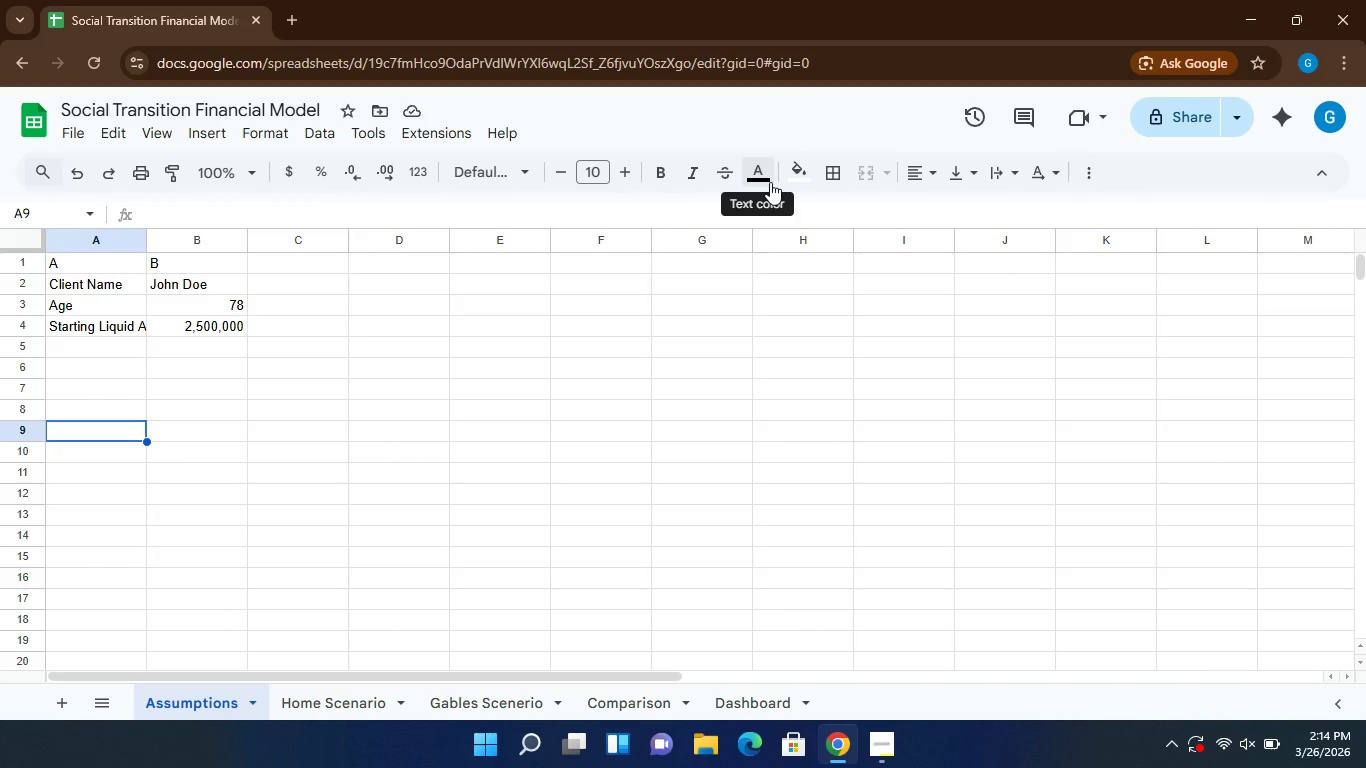 
wait(16.33)
 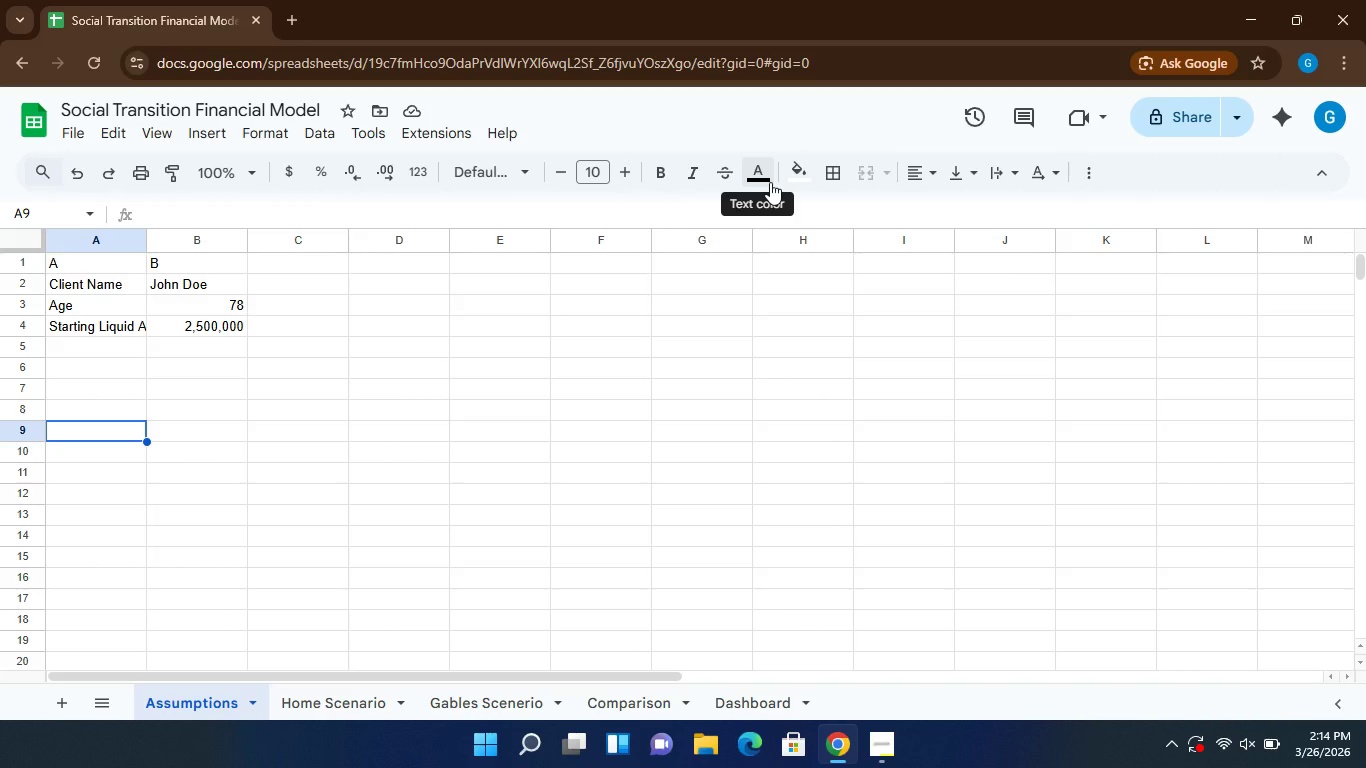 
left_click([226, 365])
 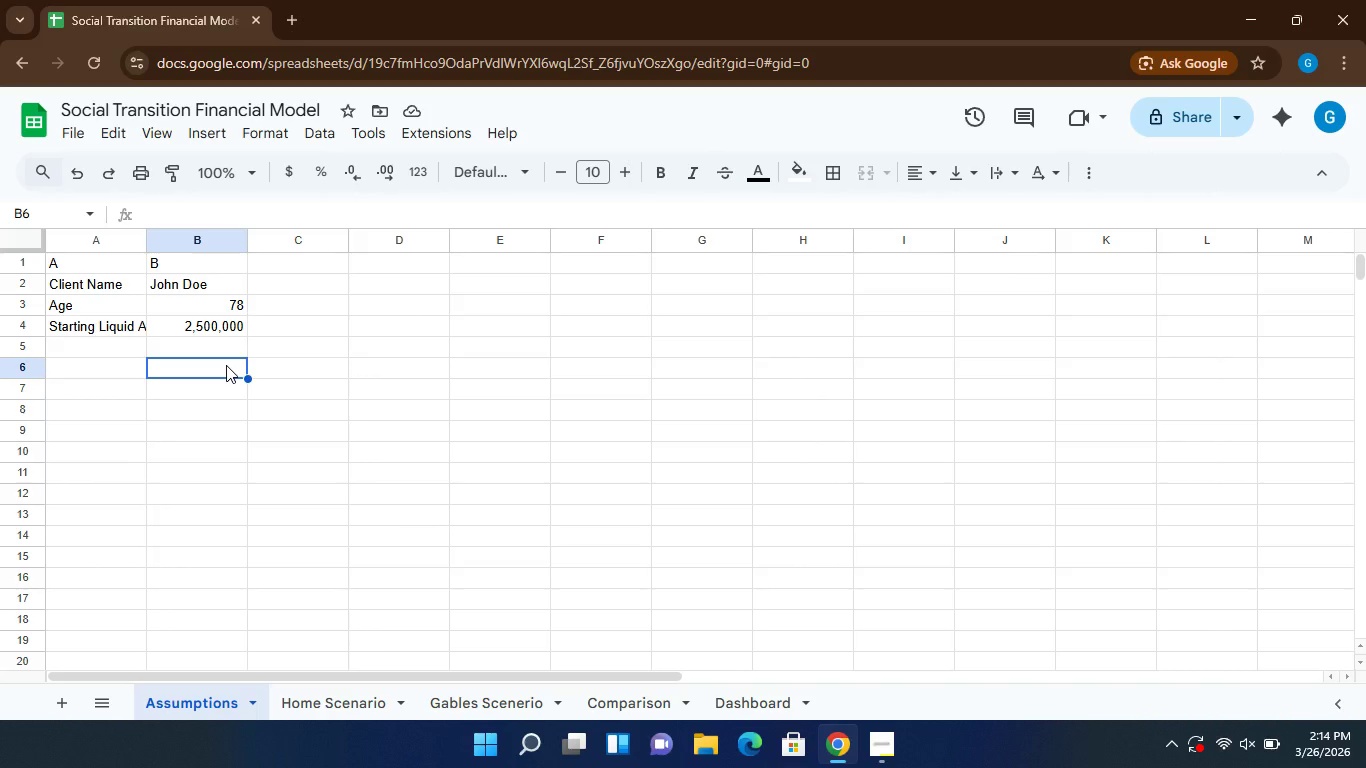 
key(Equal)
 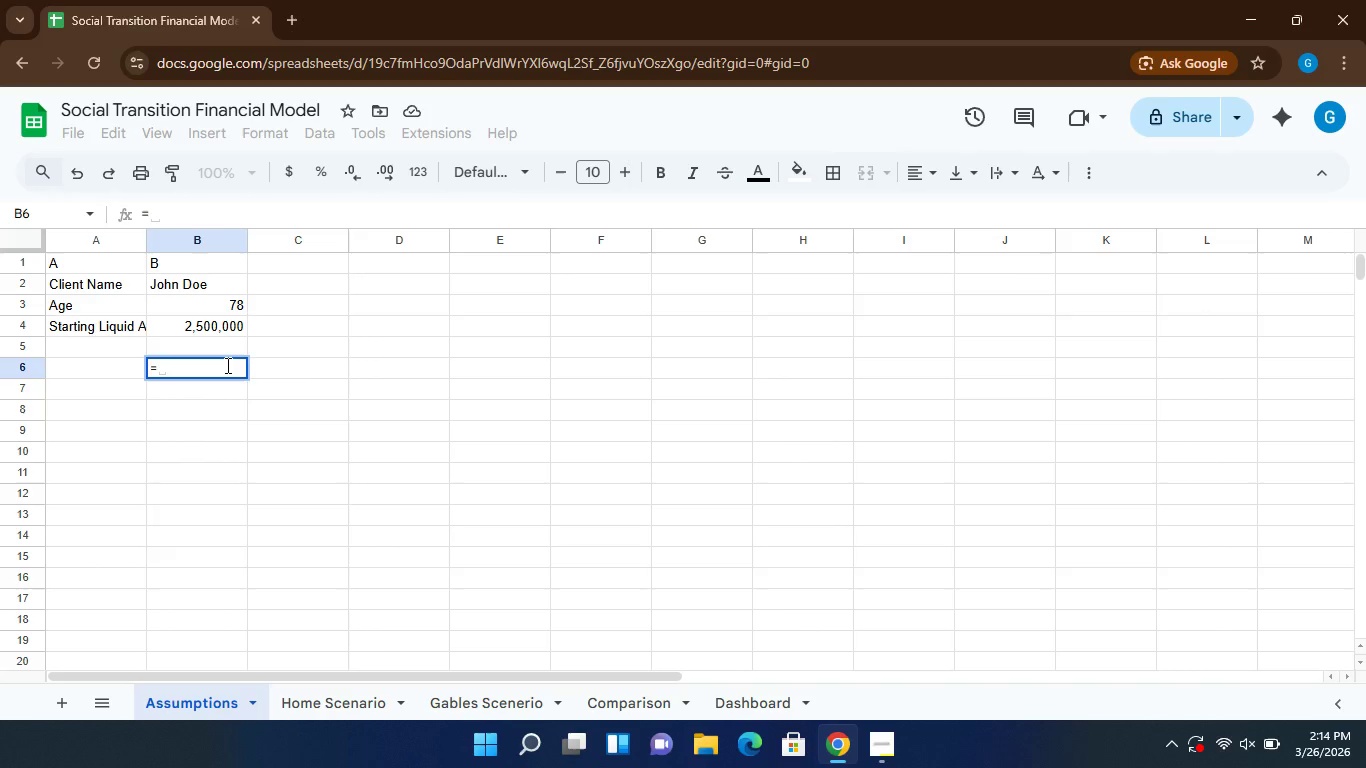 
type(B4*(1-B5))
 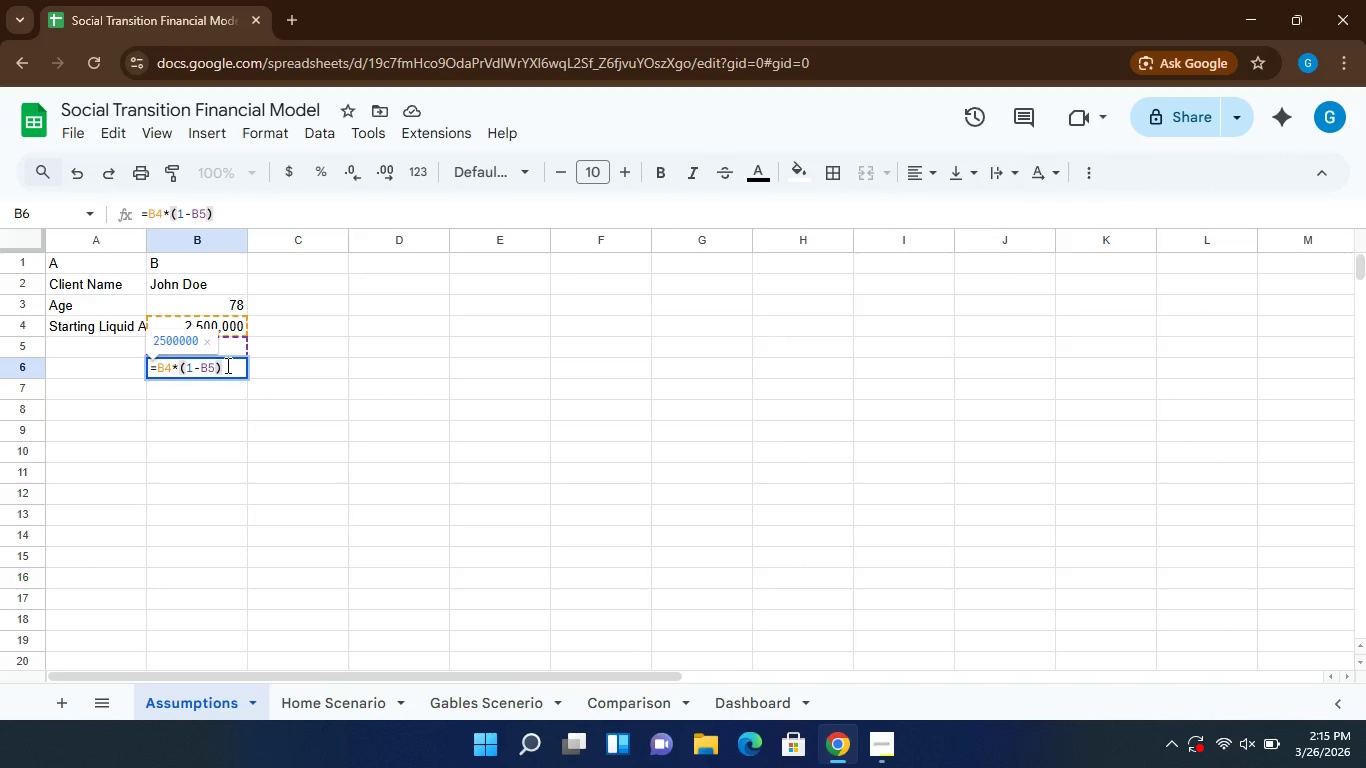 
wait(6.94)
 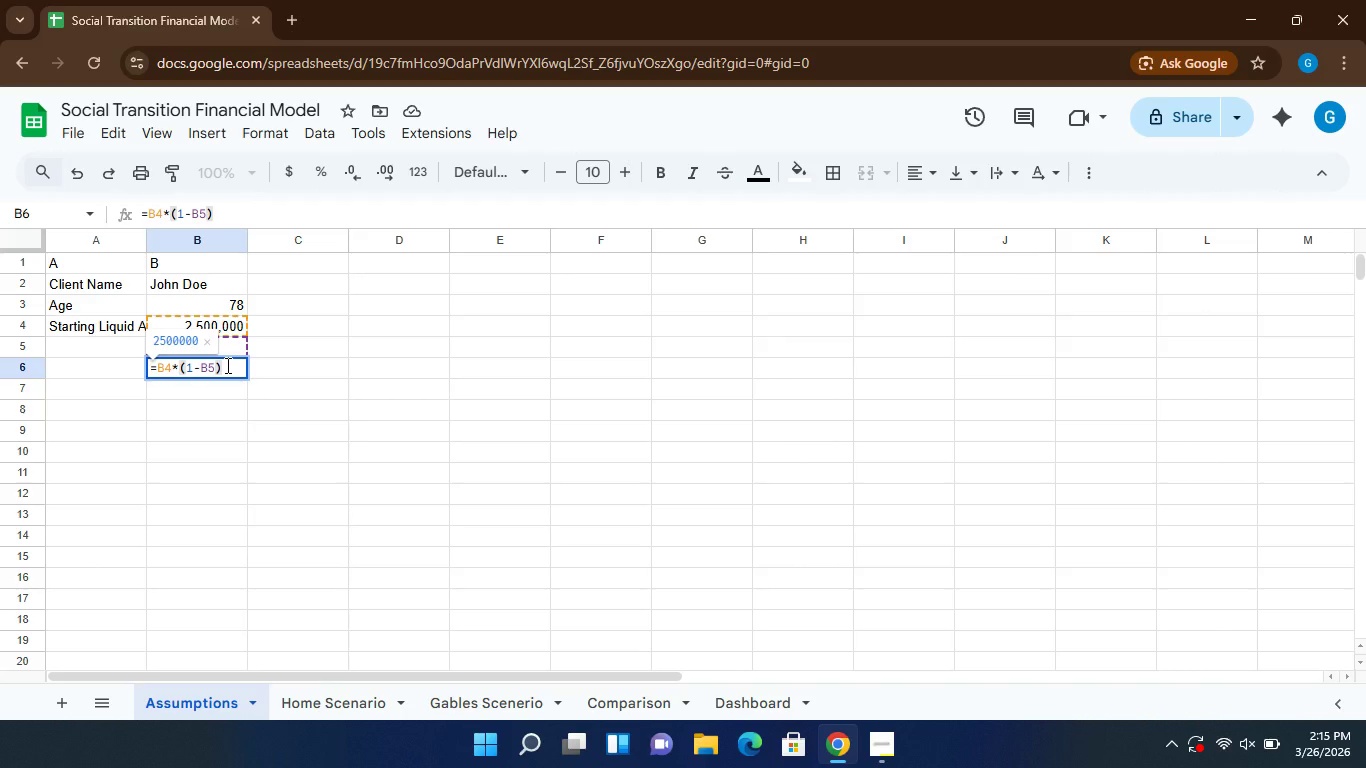 
left_click([226, 365])
 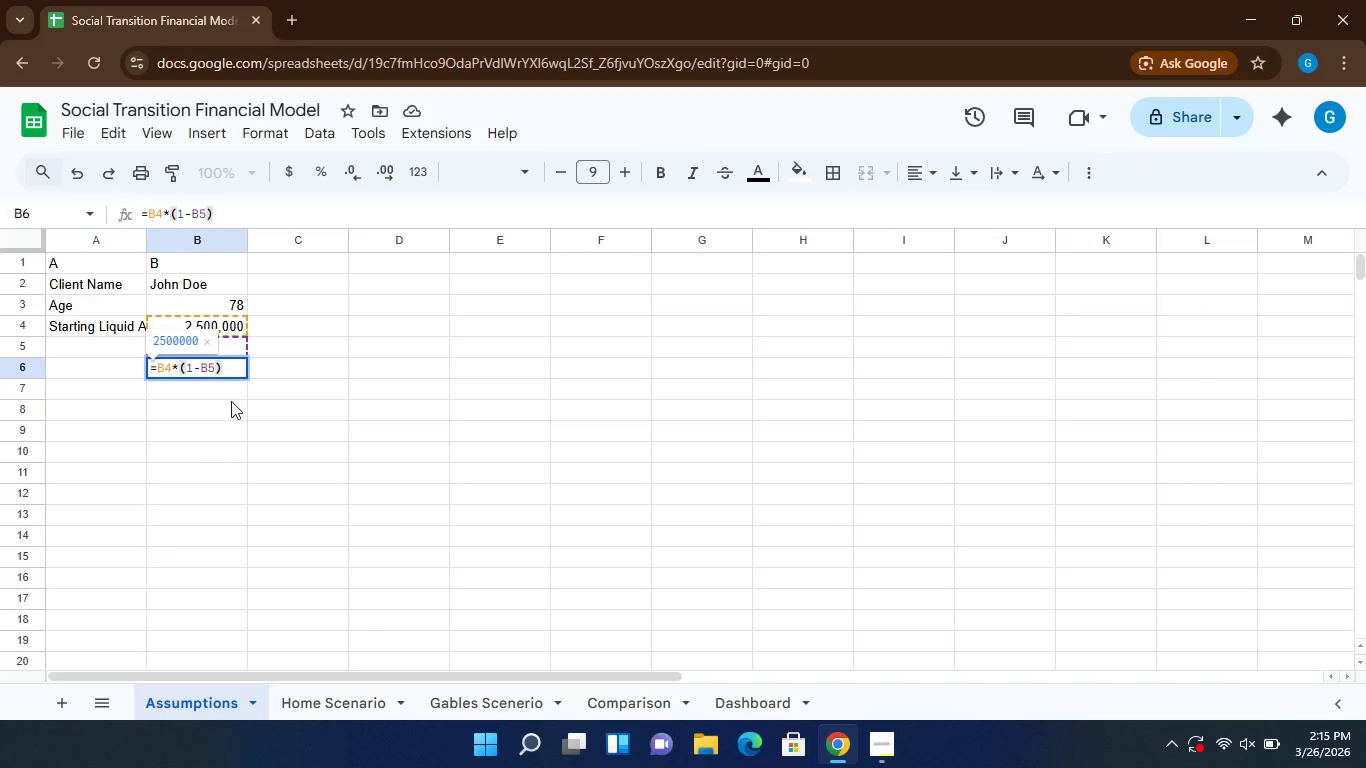 
left_click([231, 401])
 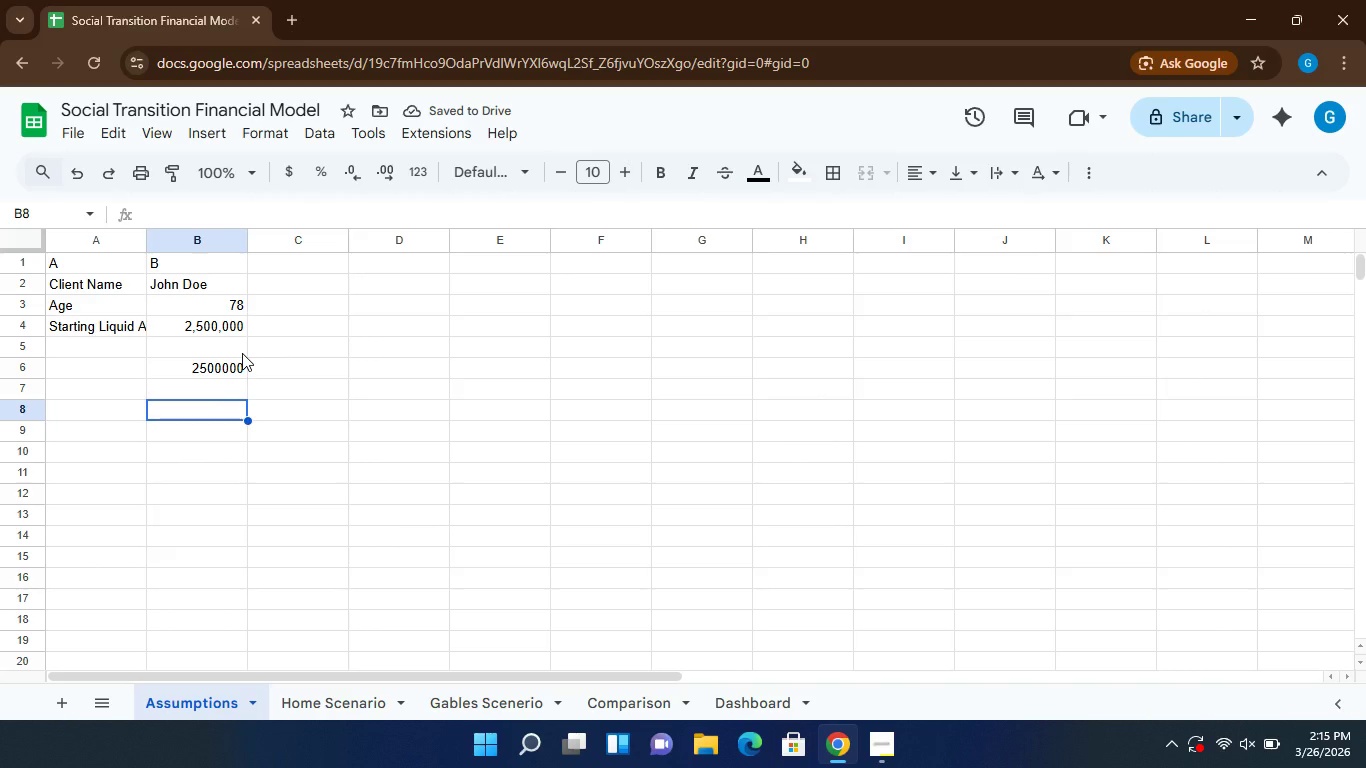 
left_click([237, 377])
 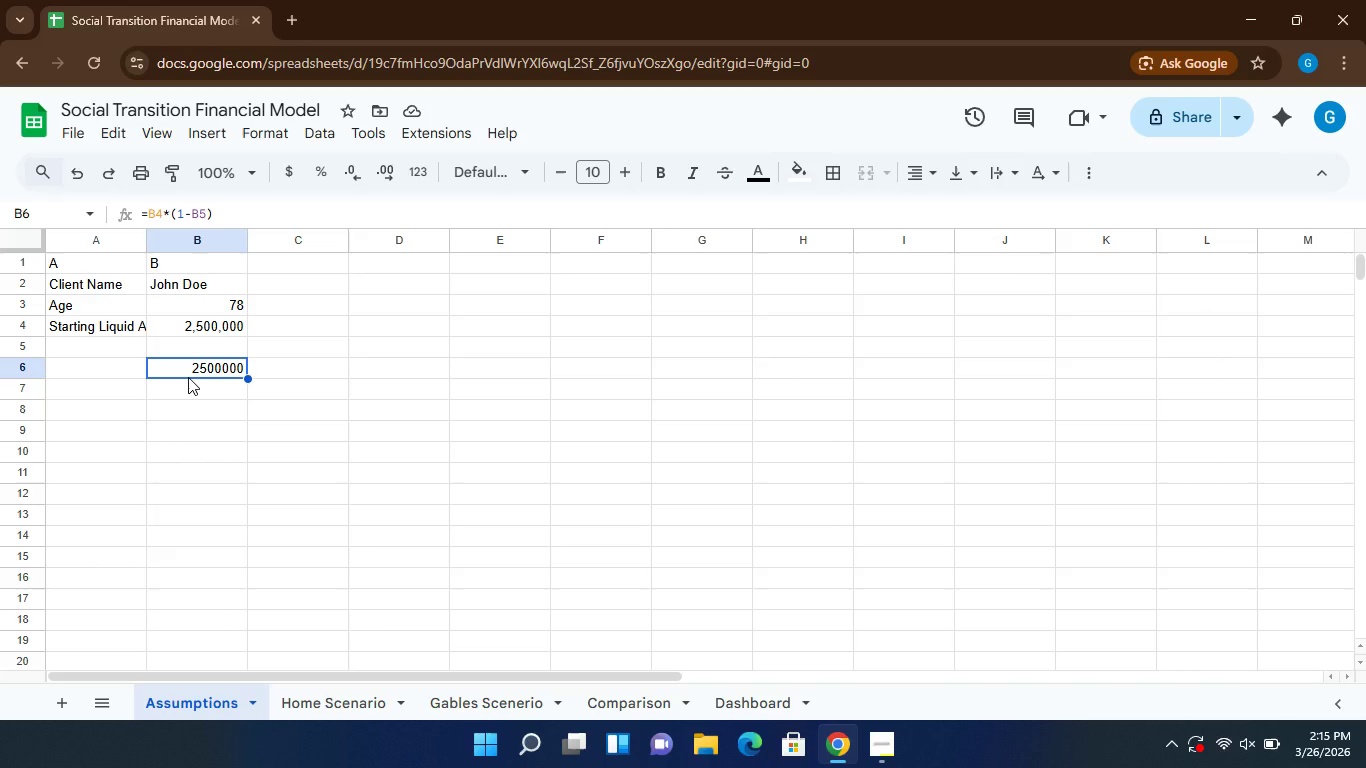 
wait(12.14)
 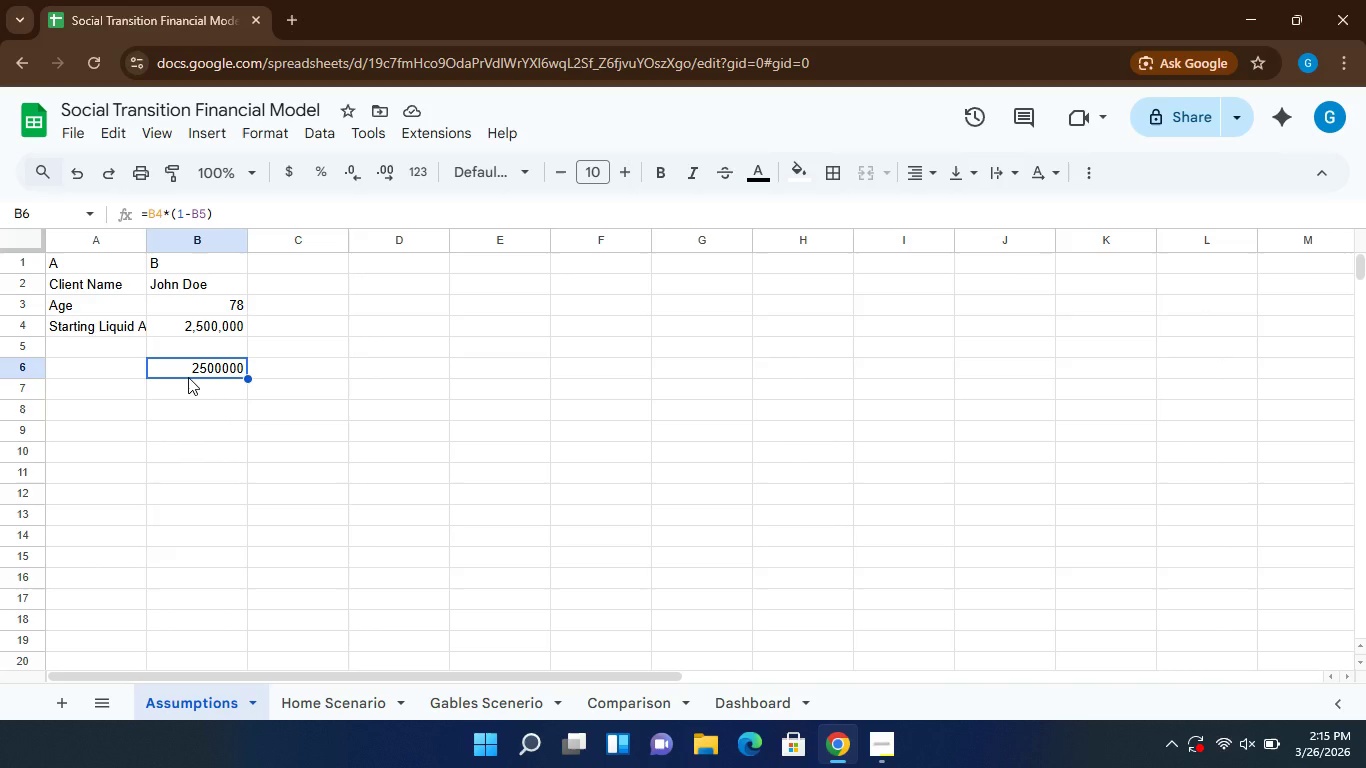 
left_click([337, 709])
 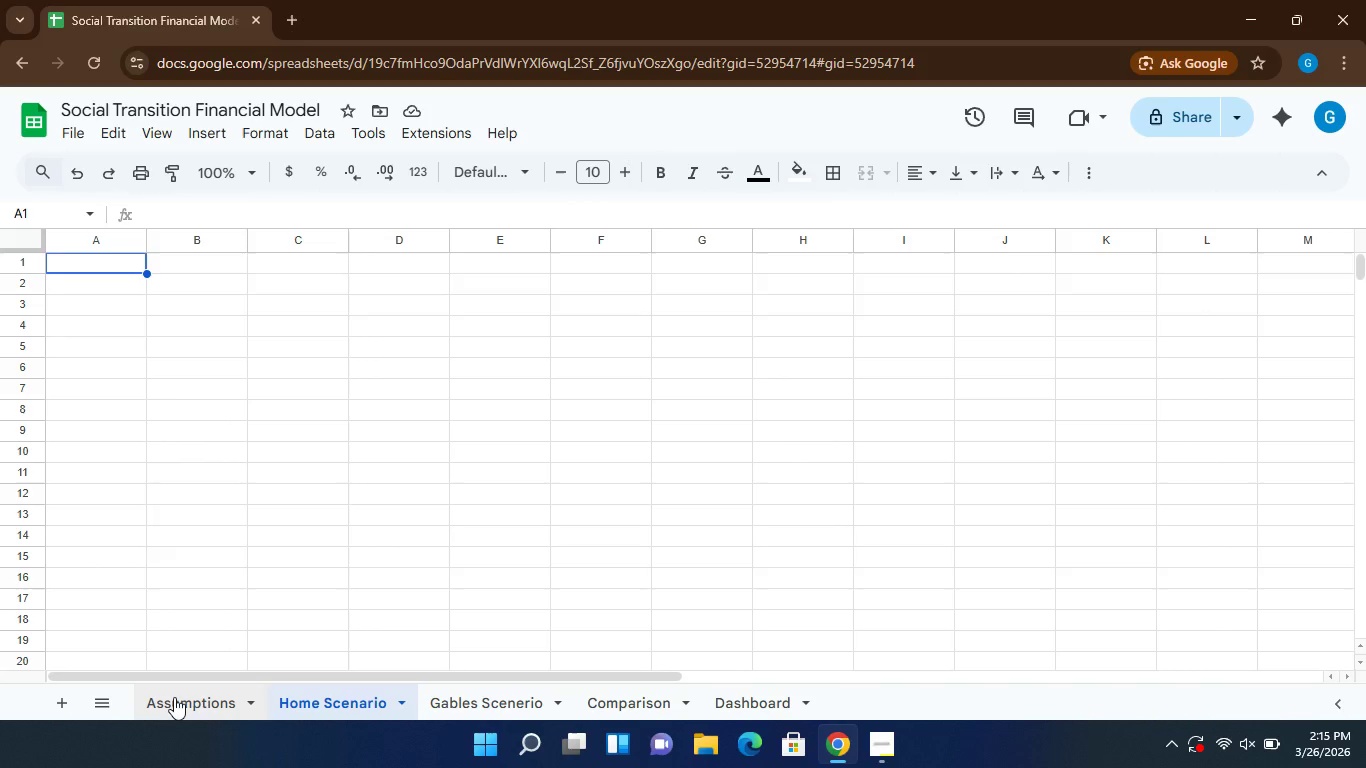 
left_click([196, 705])
 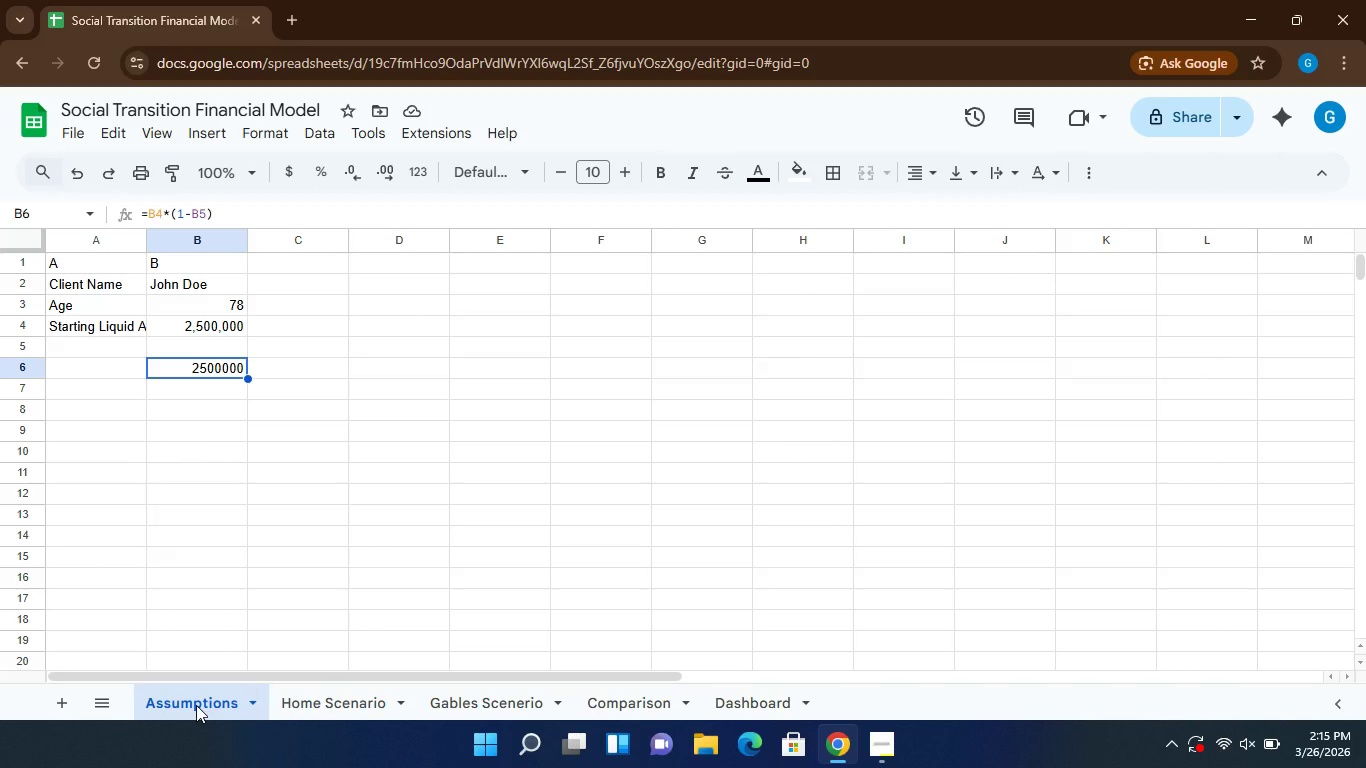 
wait(9.97)
 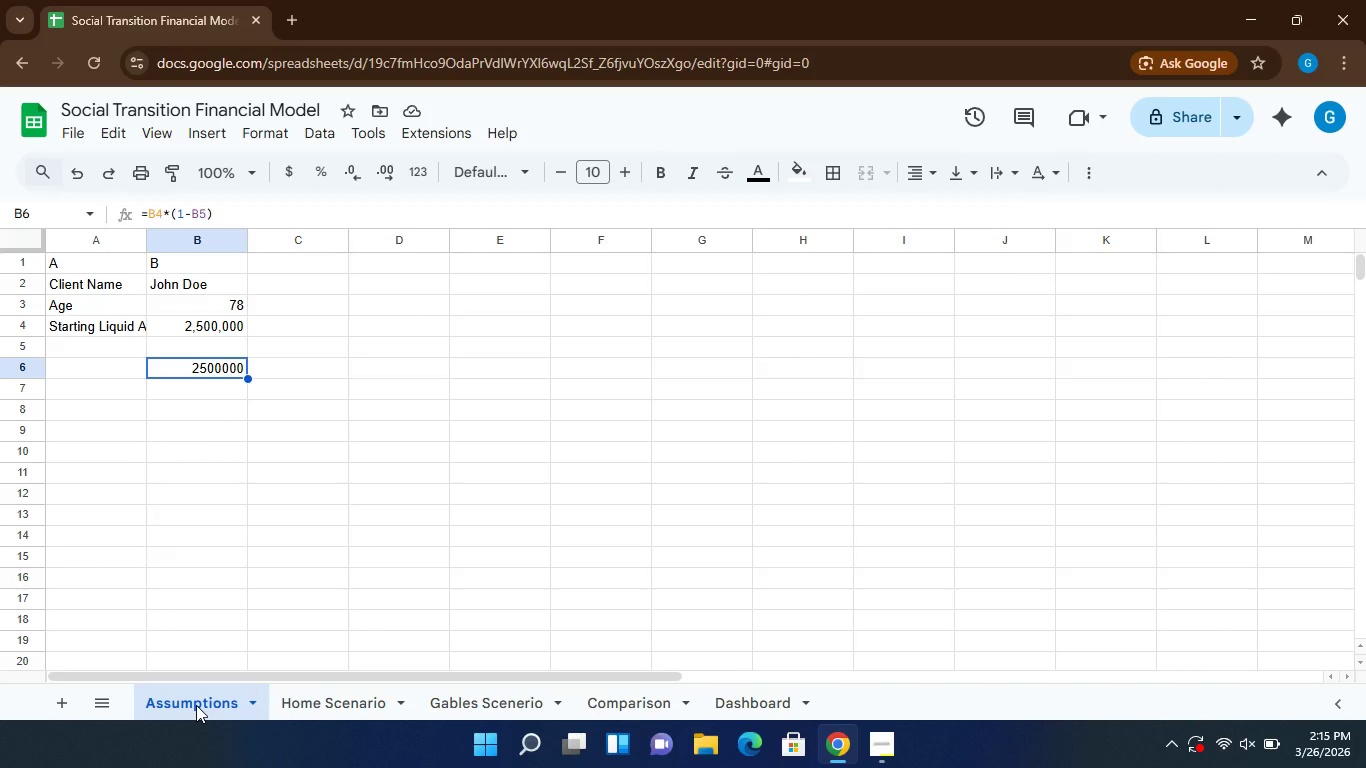 
hold_key(key=Delete, duration=0.31)
 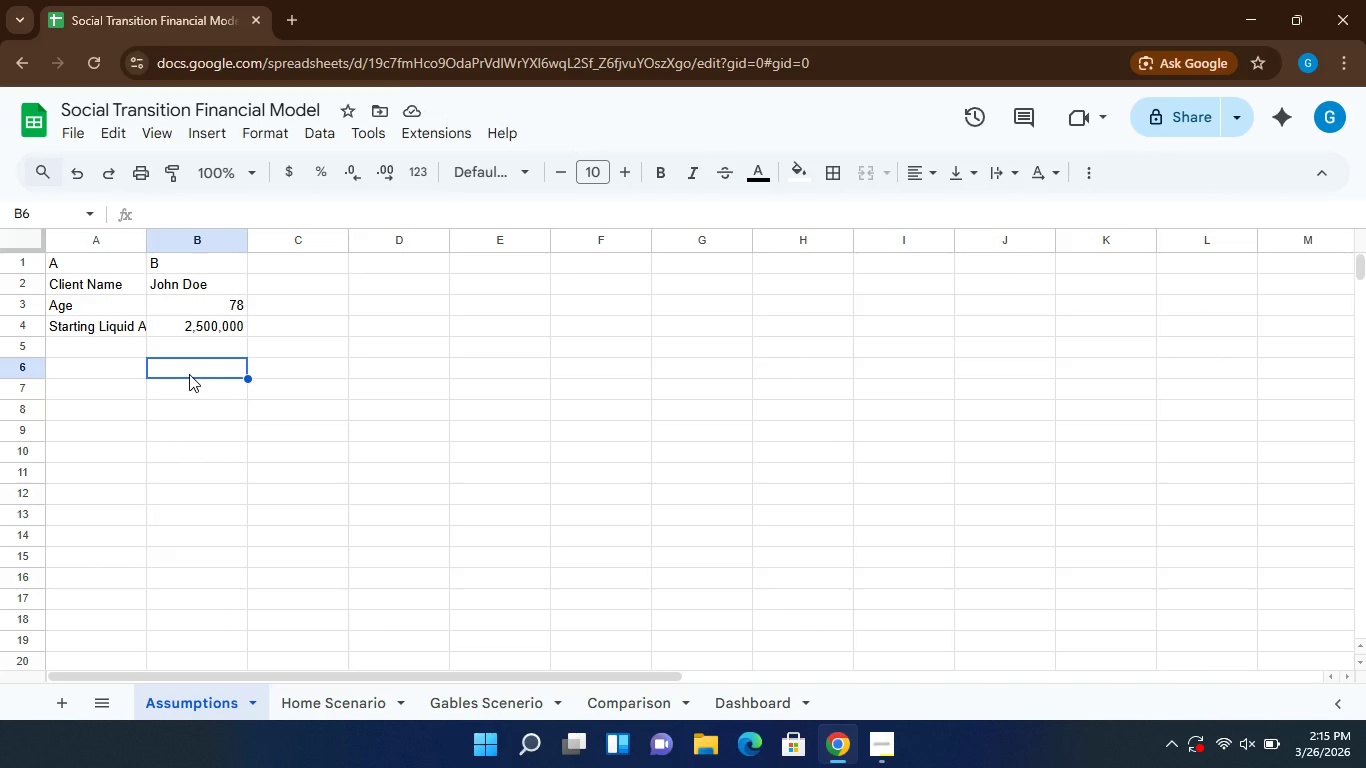 
wait(6.53)
 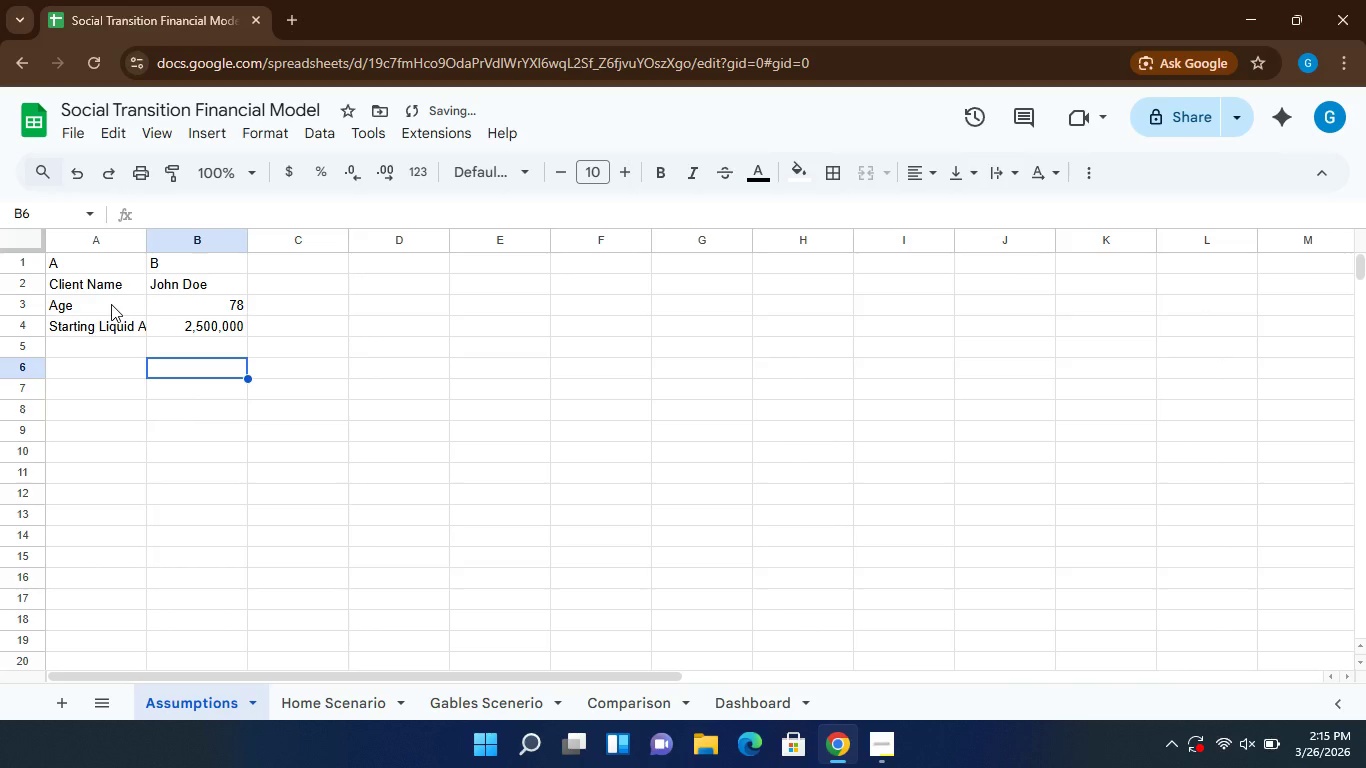 
left_click([337, 708])
 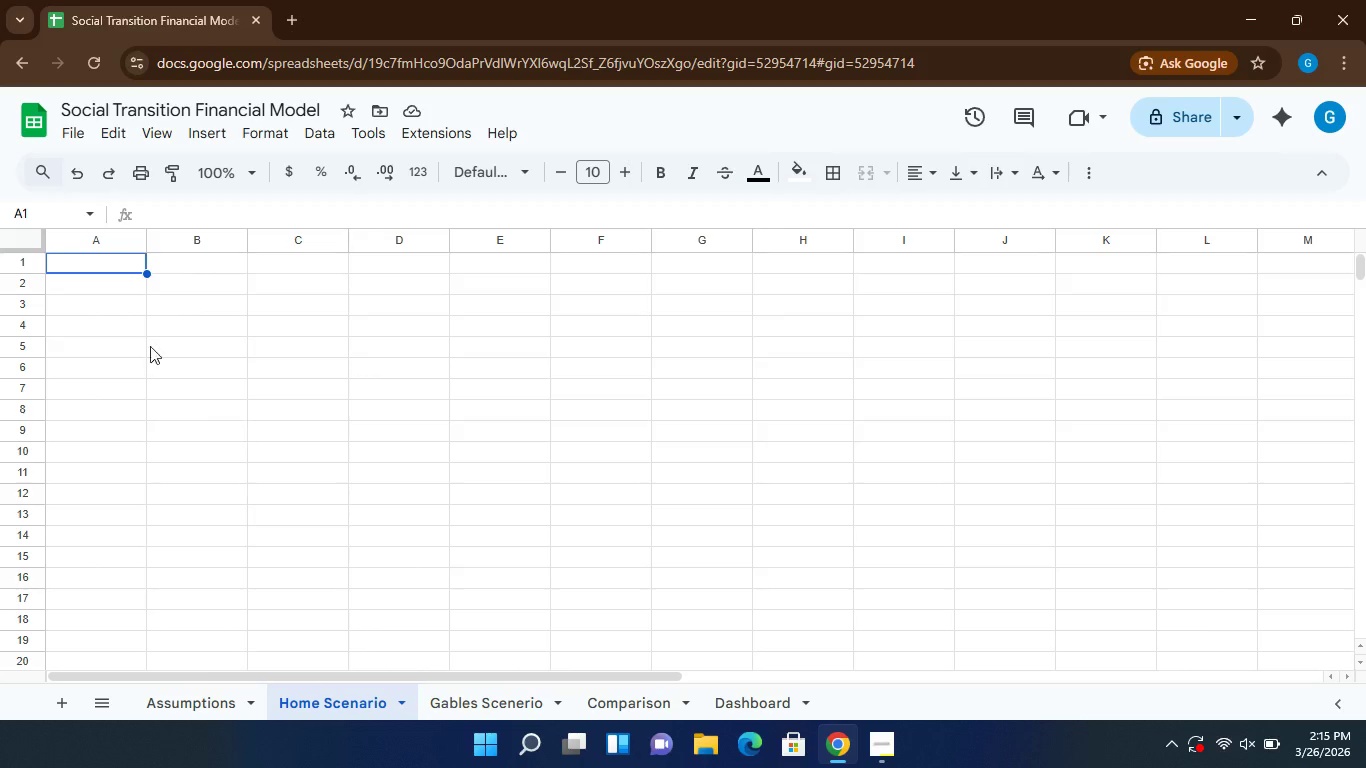 
wait(12.14)
 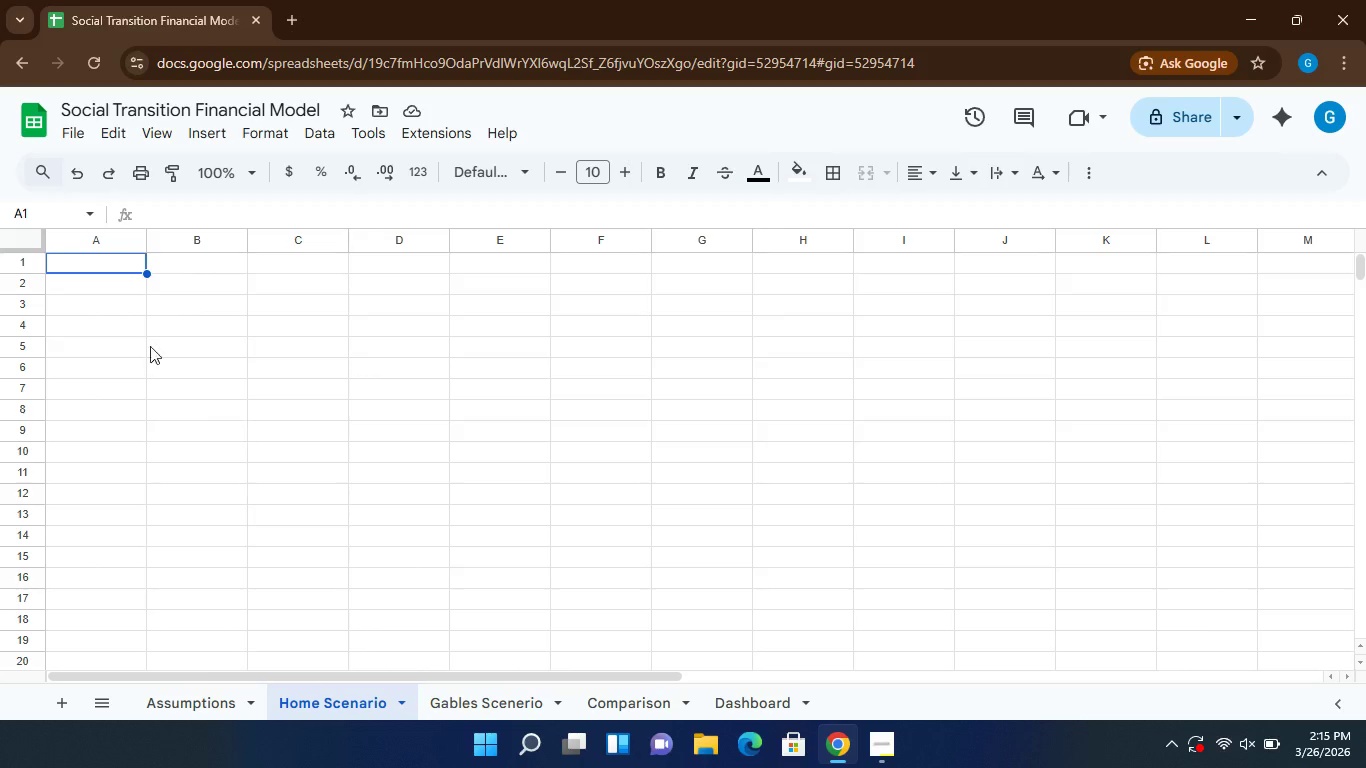 
left_click([107, 259])
 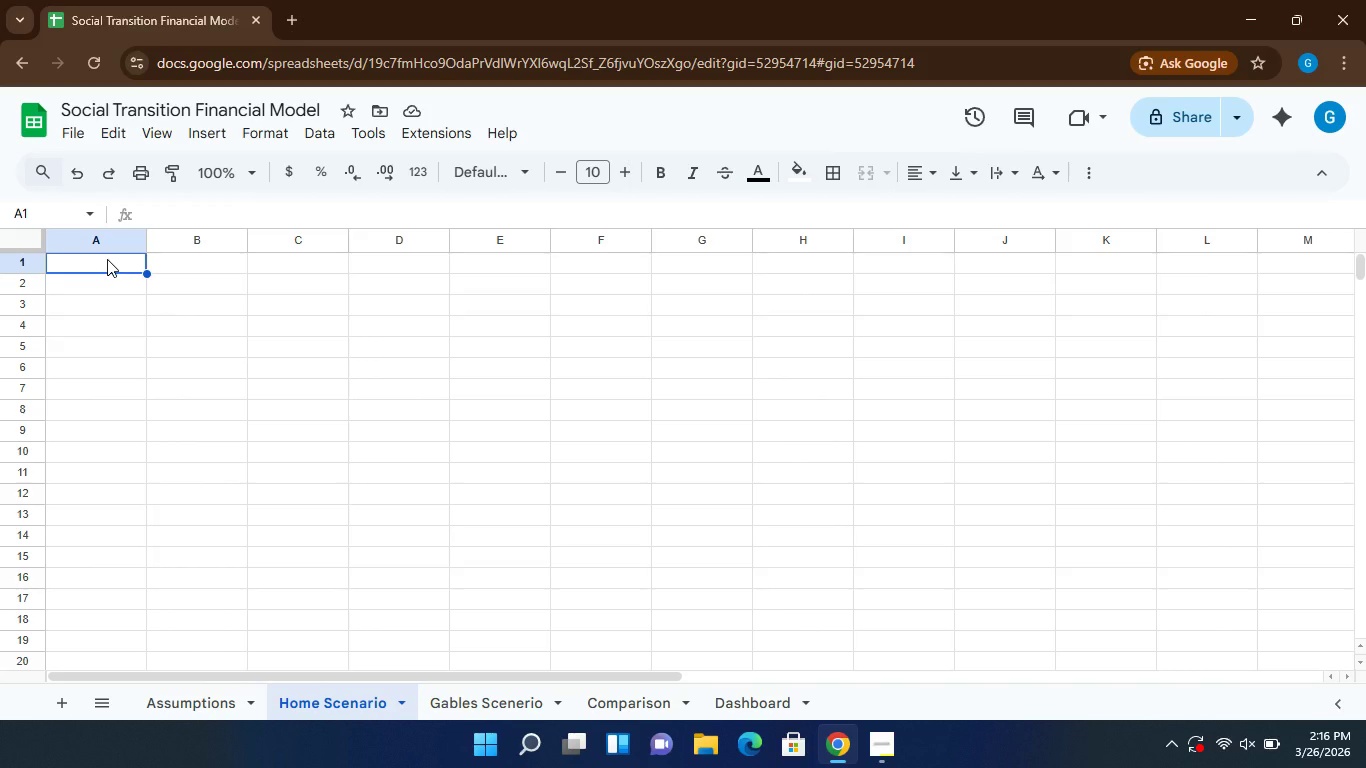 
key(A)
 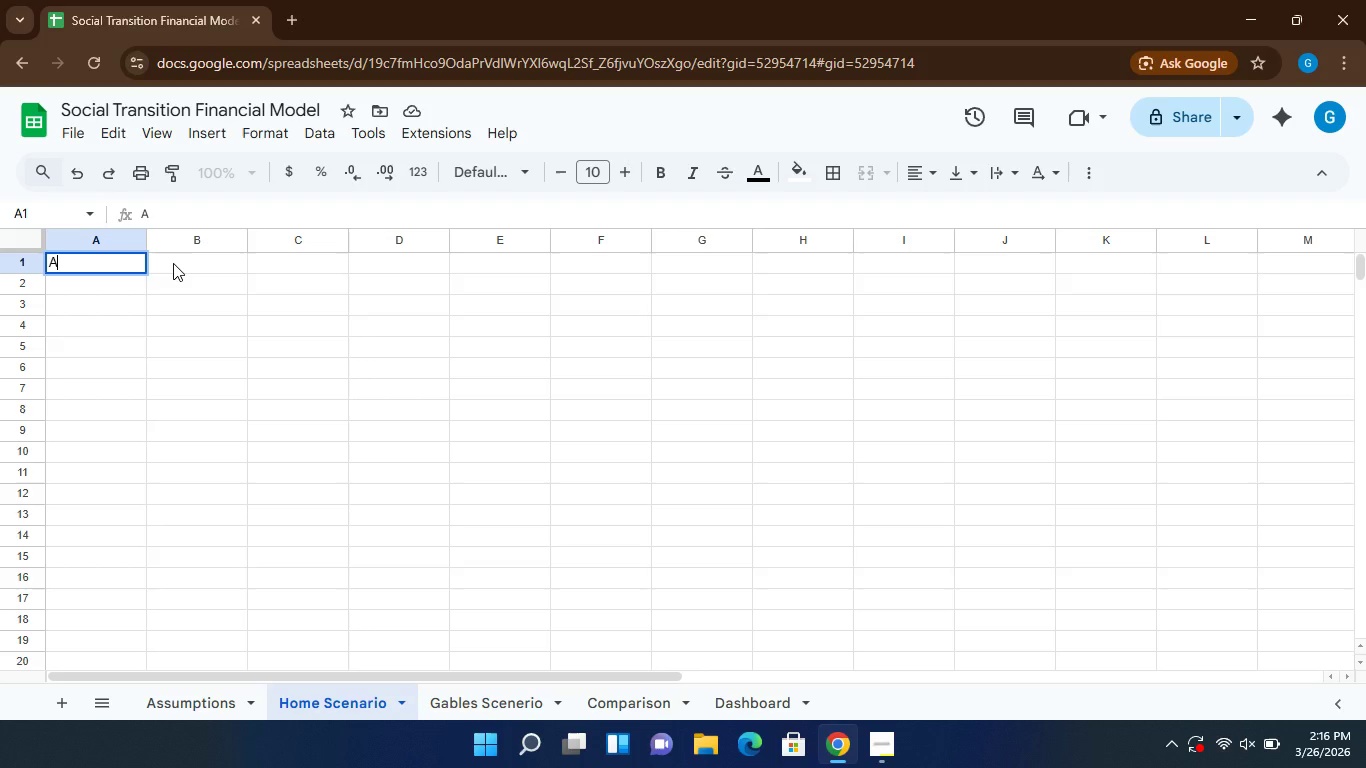 
left_click([173, 263])
 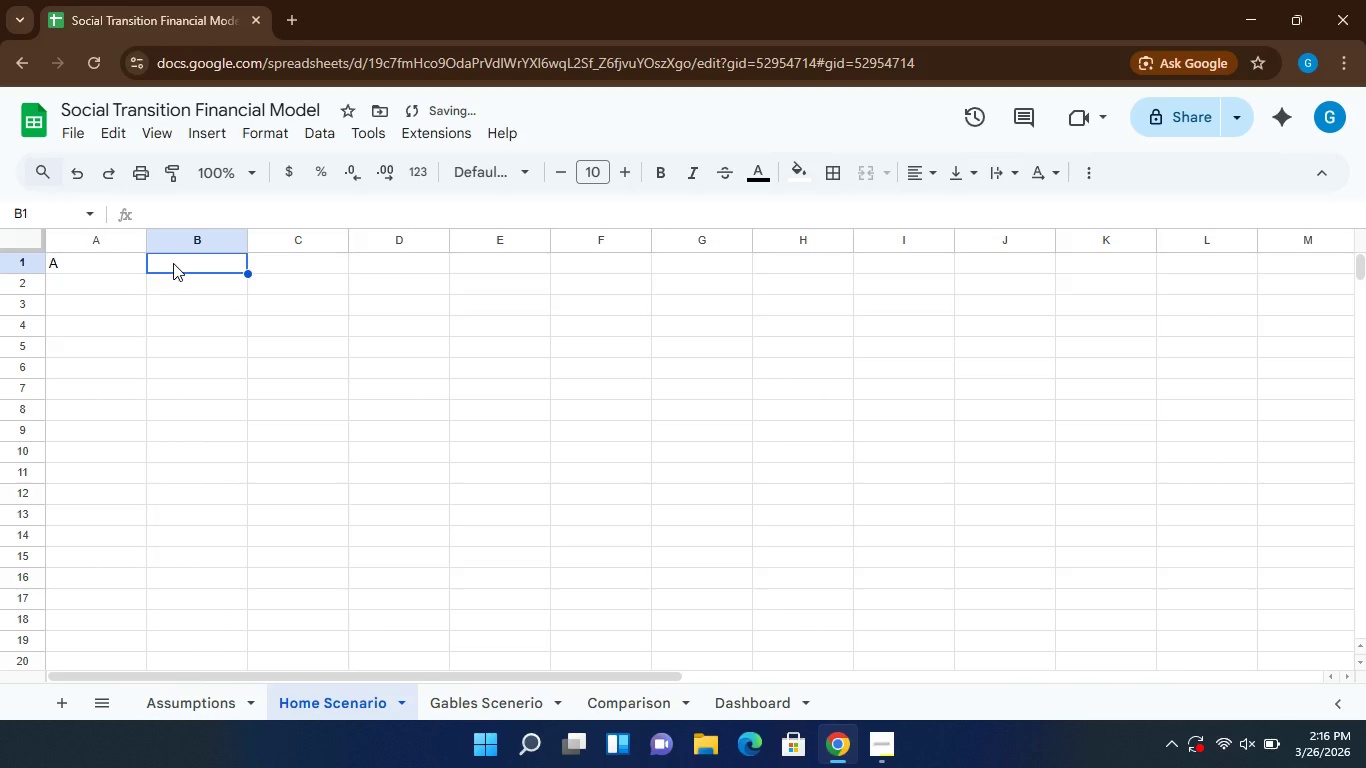 
key(B)
 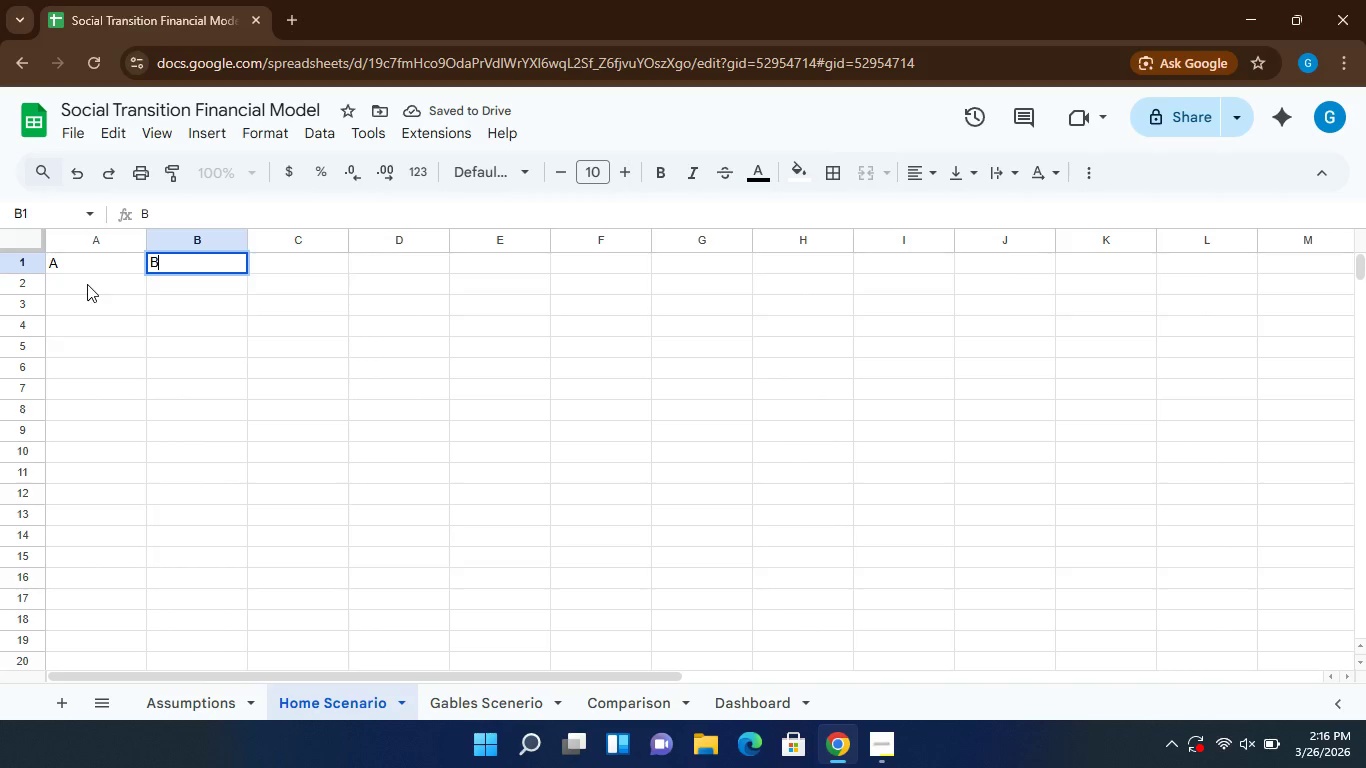 
left_click([87, 284])
 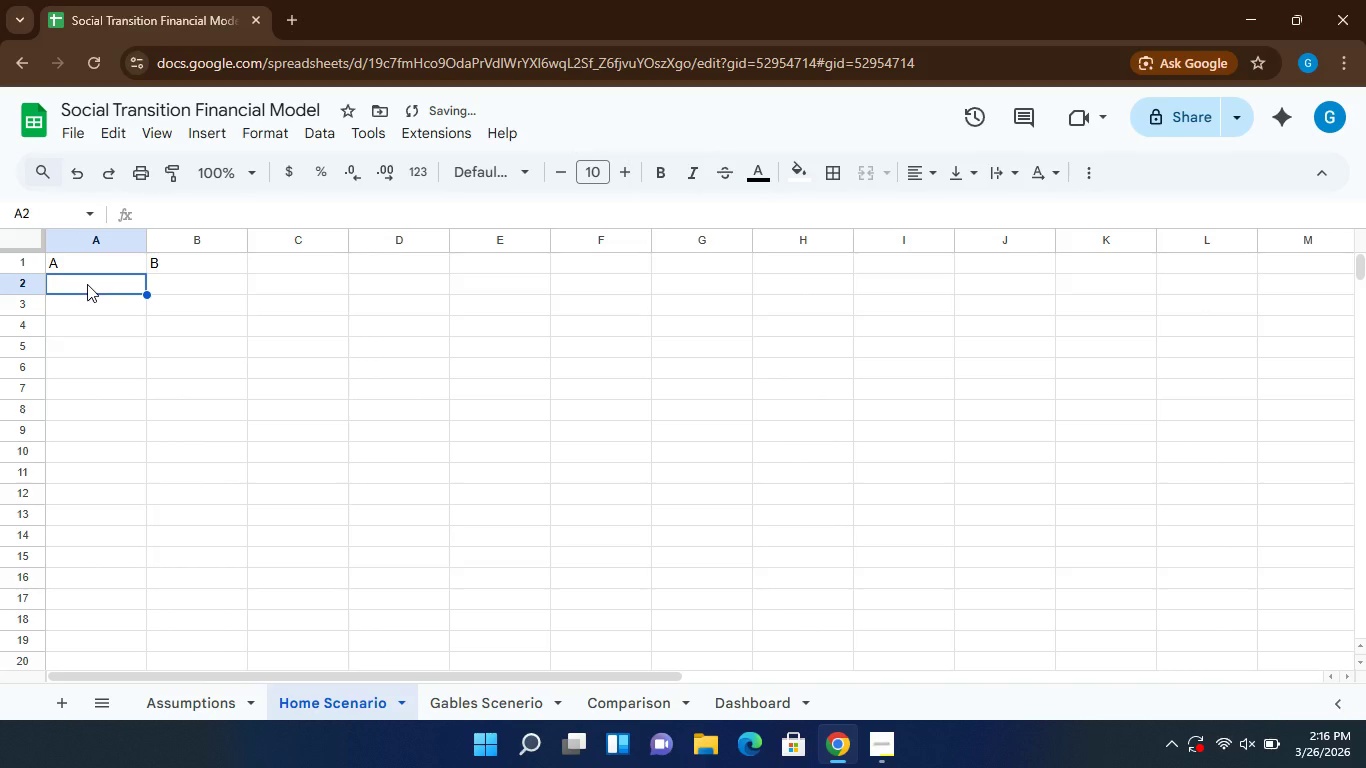 
type(Home Value)
 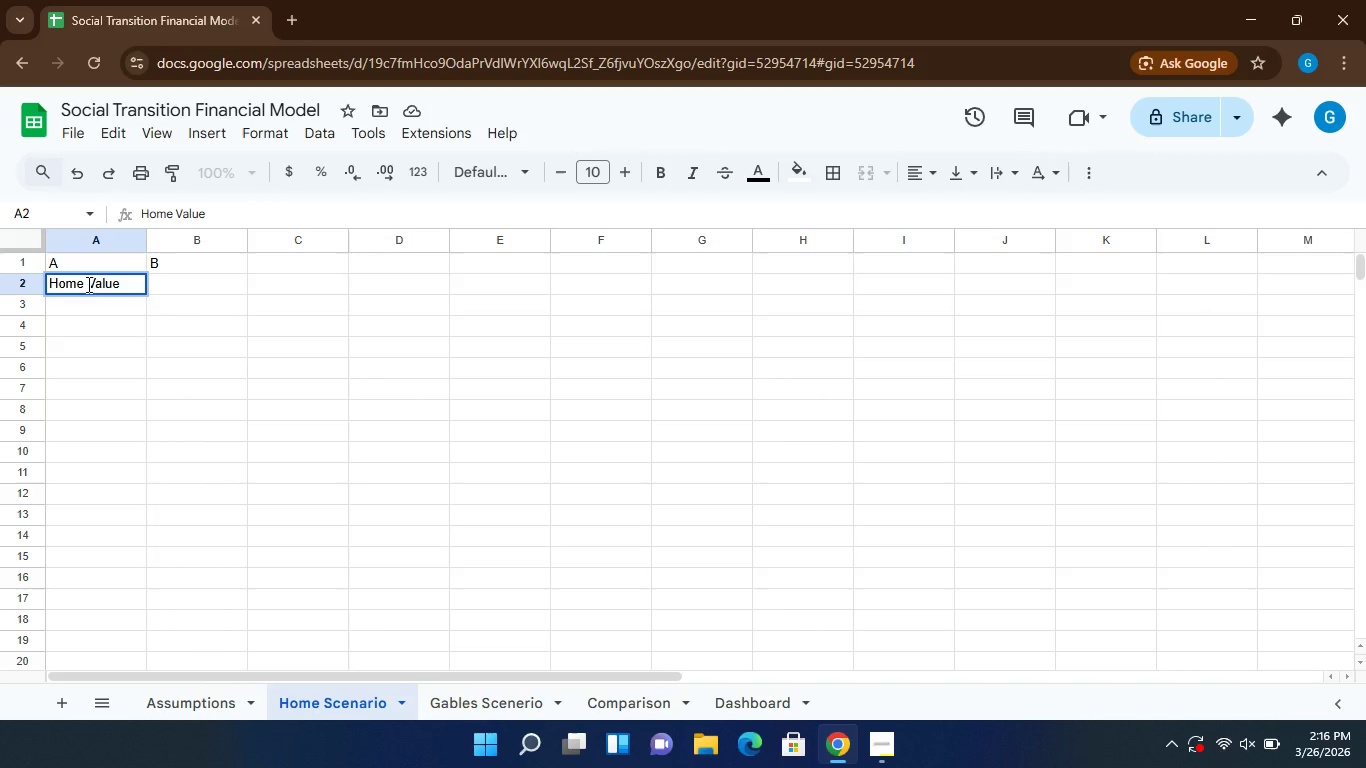 
key(Enter)
 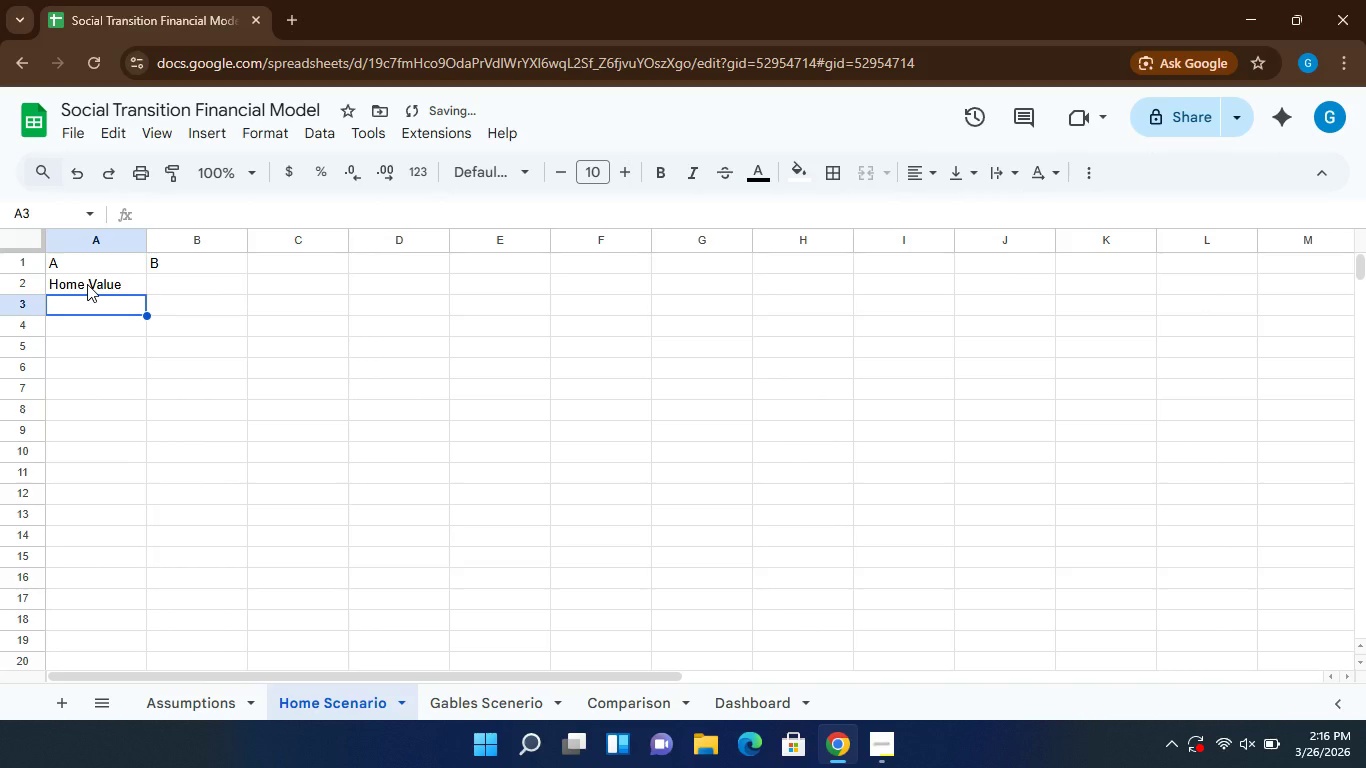 
type(Selling Costs %))
 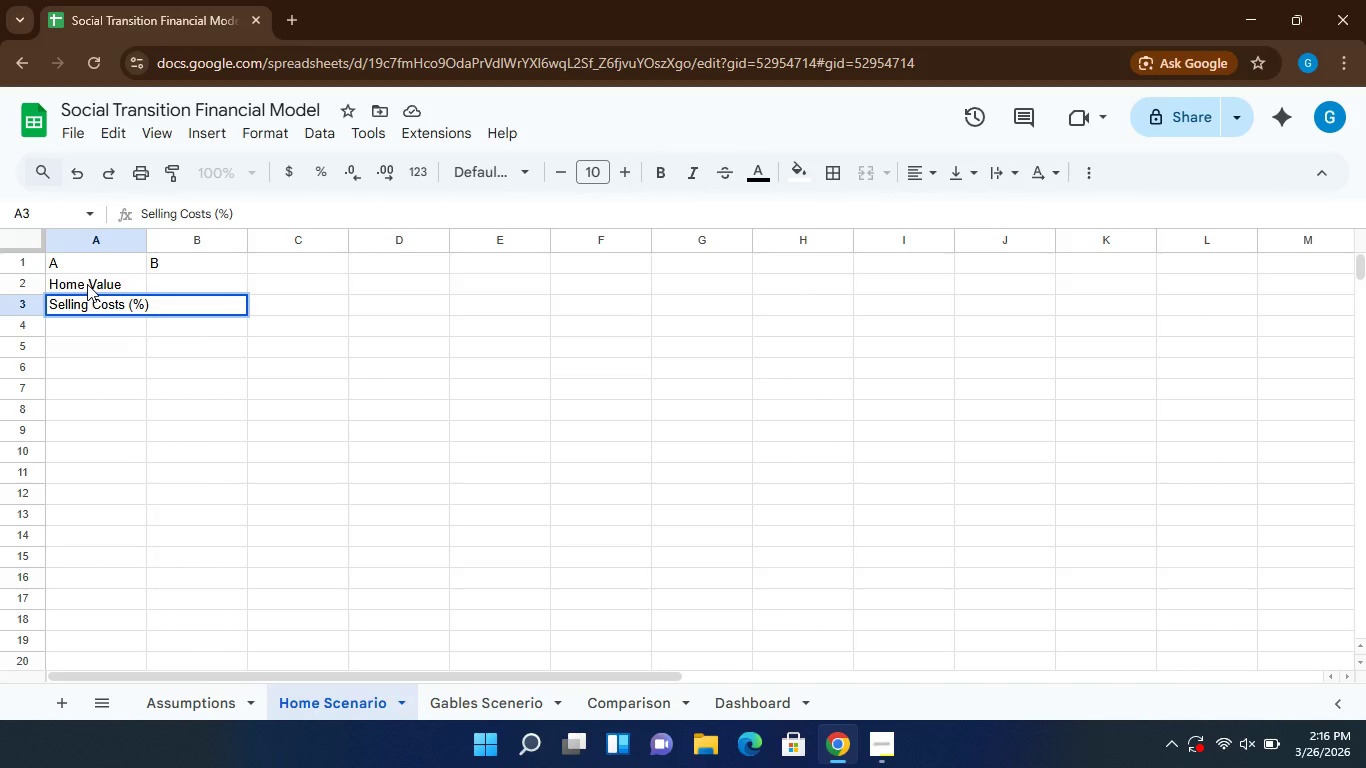 
hold_key(key=9, duration=0.38)
 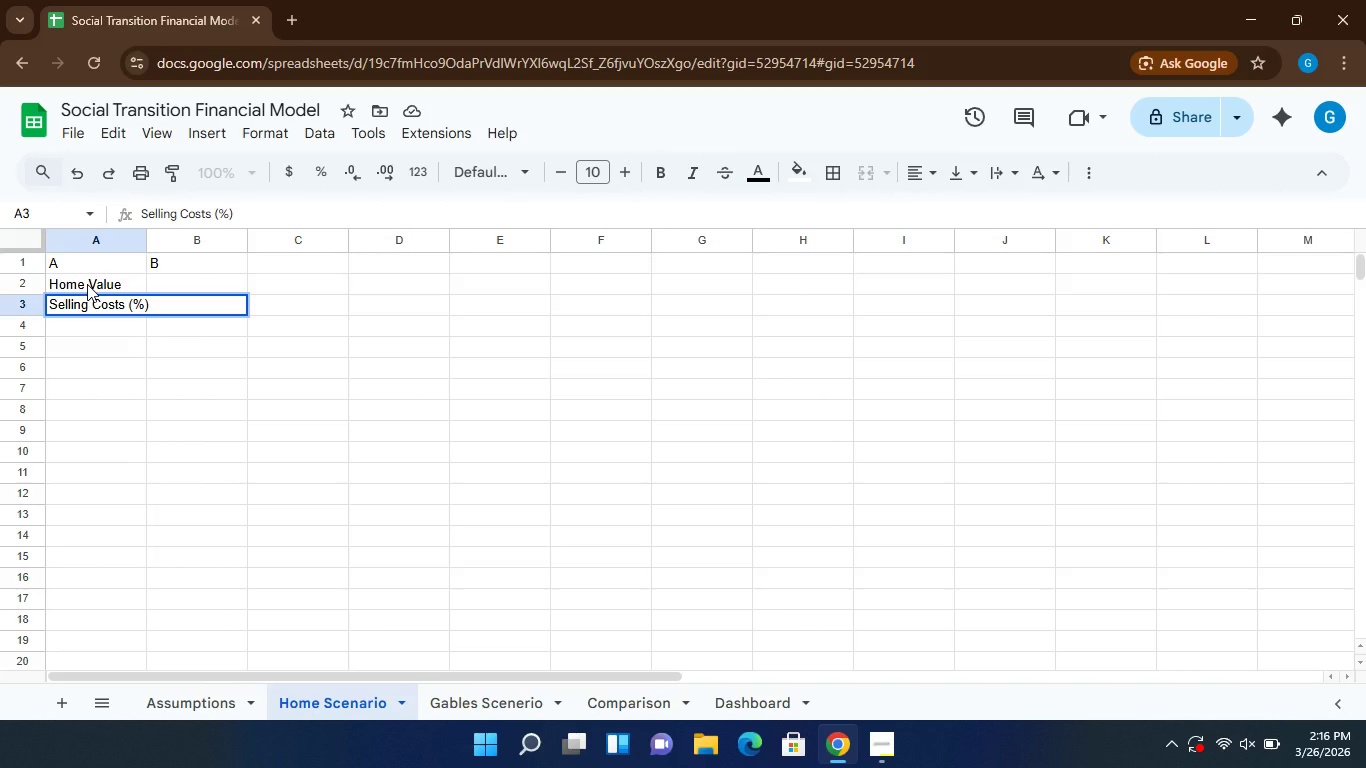 
key(Enter)
 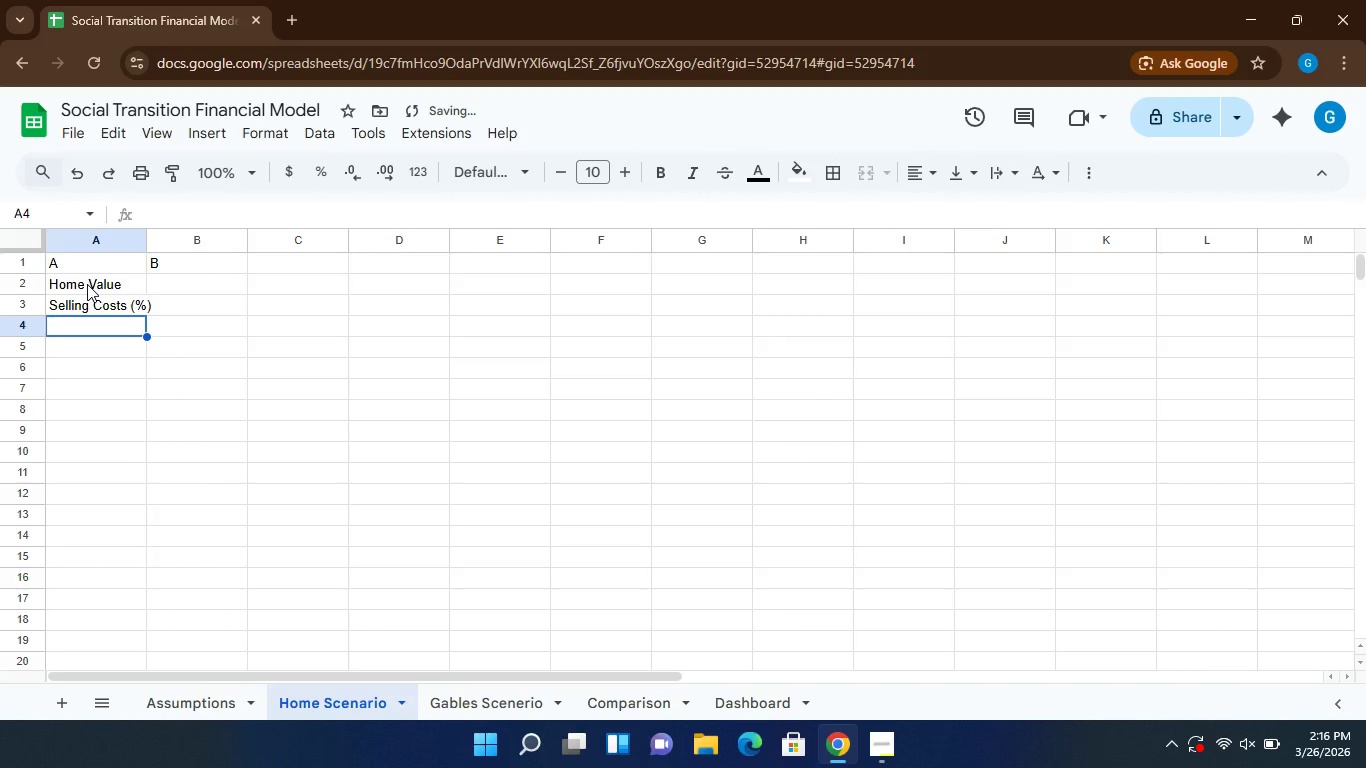 
type(Net Proceeds)
 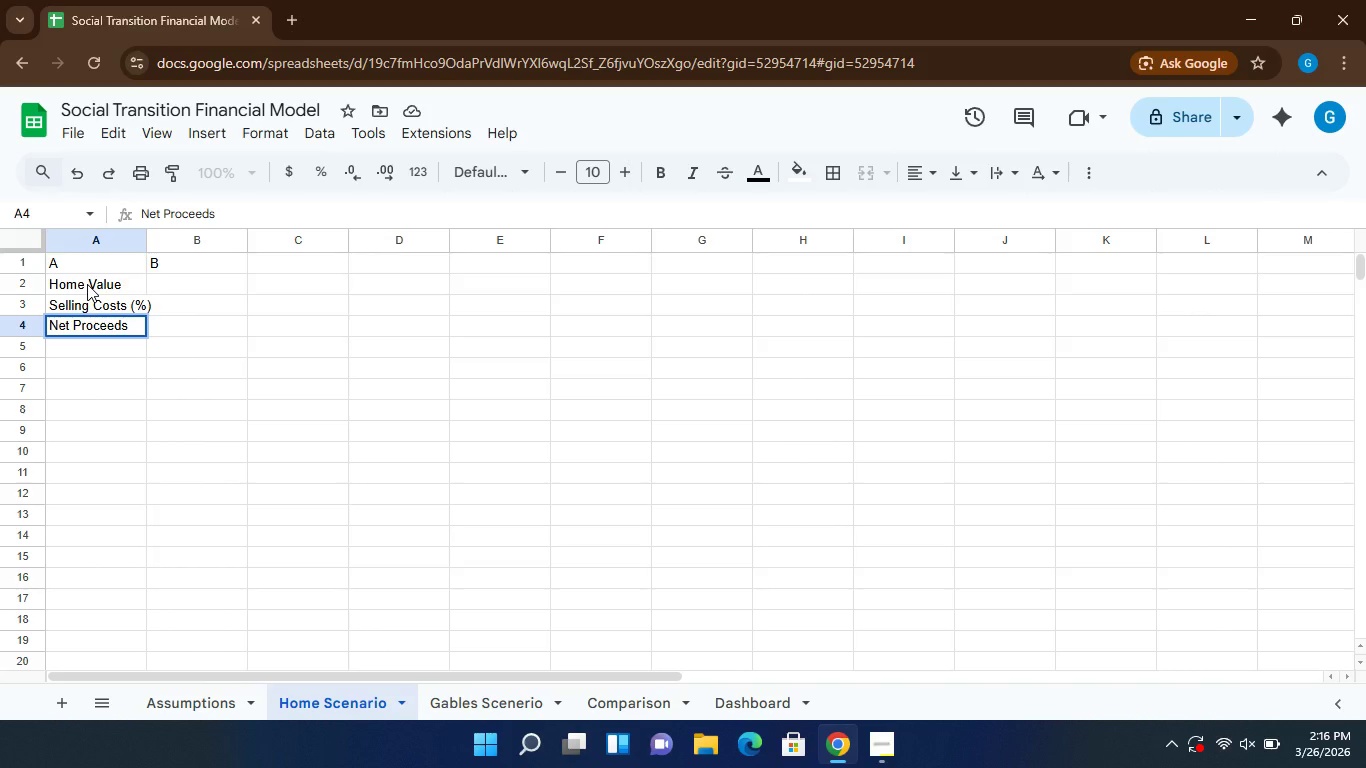 
key(Enter)
 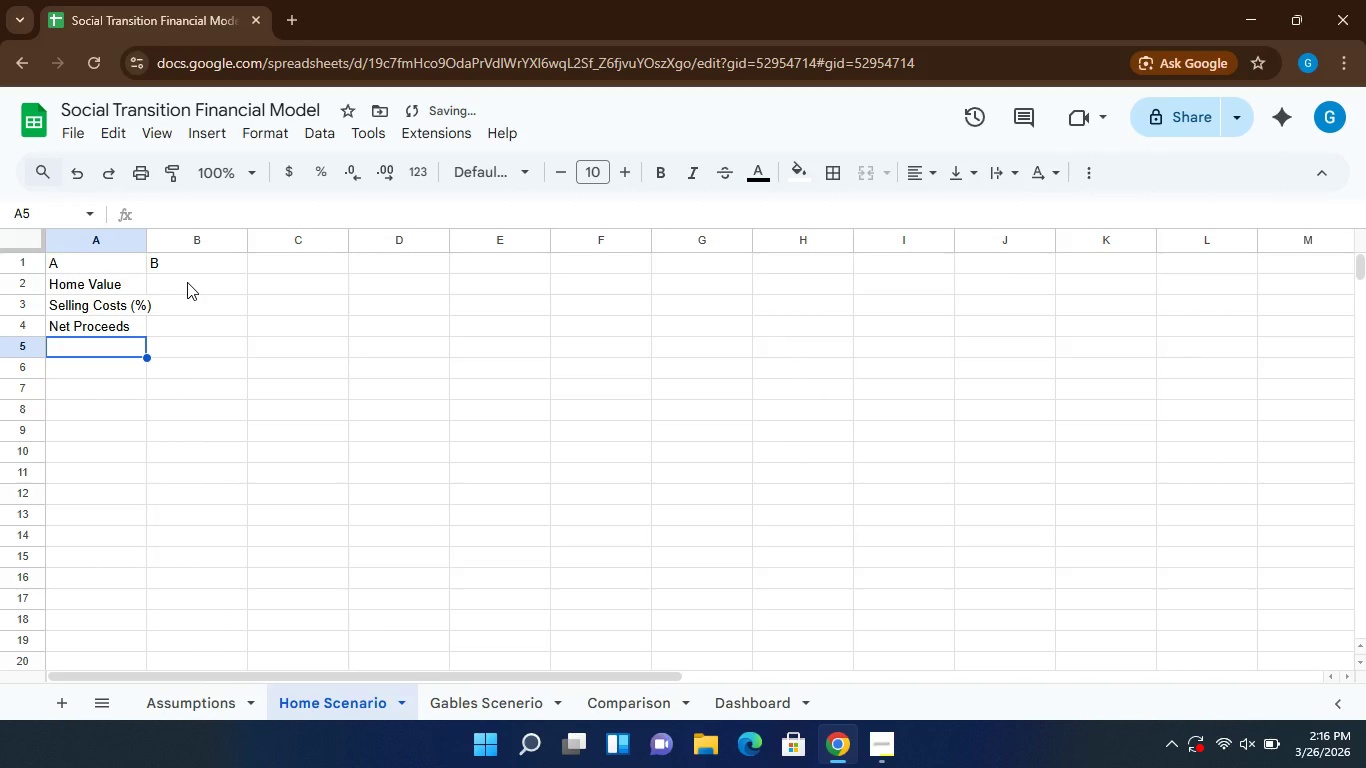 
left_click([187, 282])
 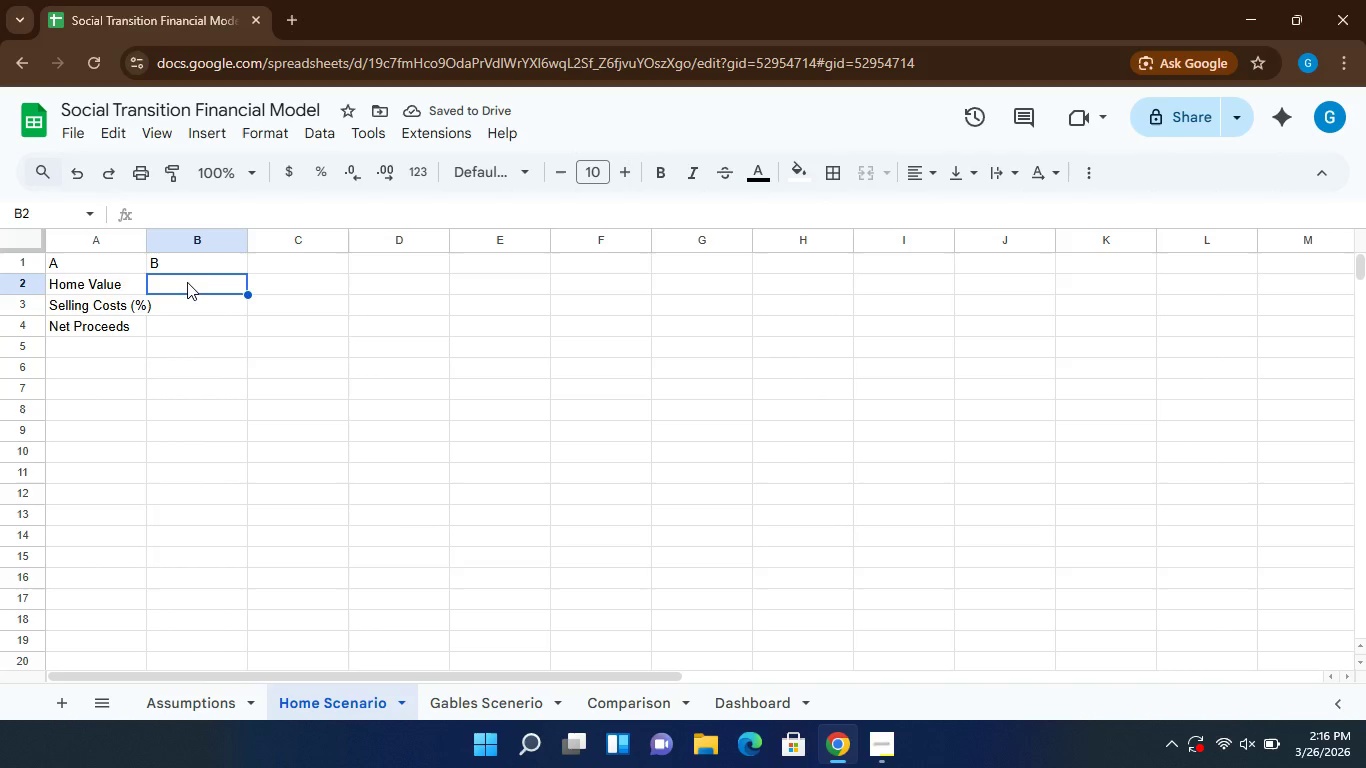 
type(1,800,000)
 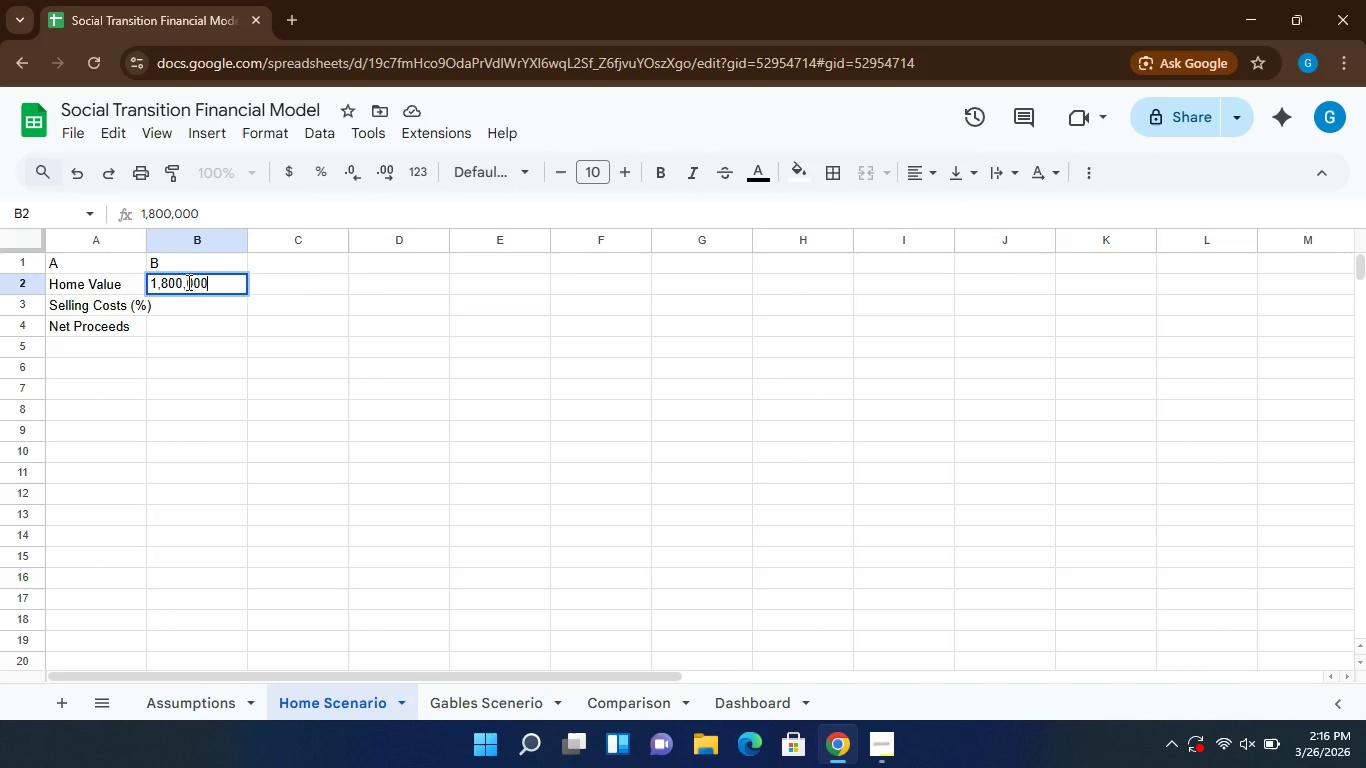 
key(Enter)
 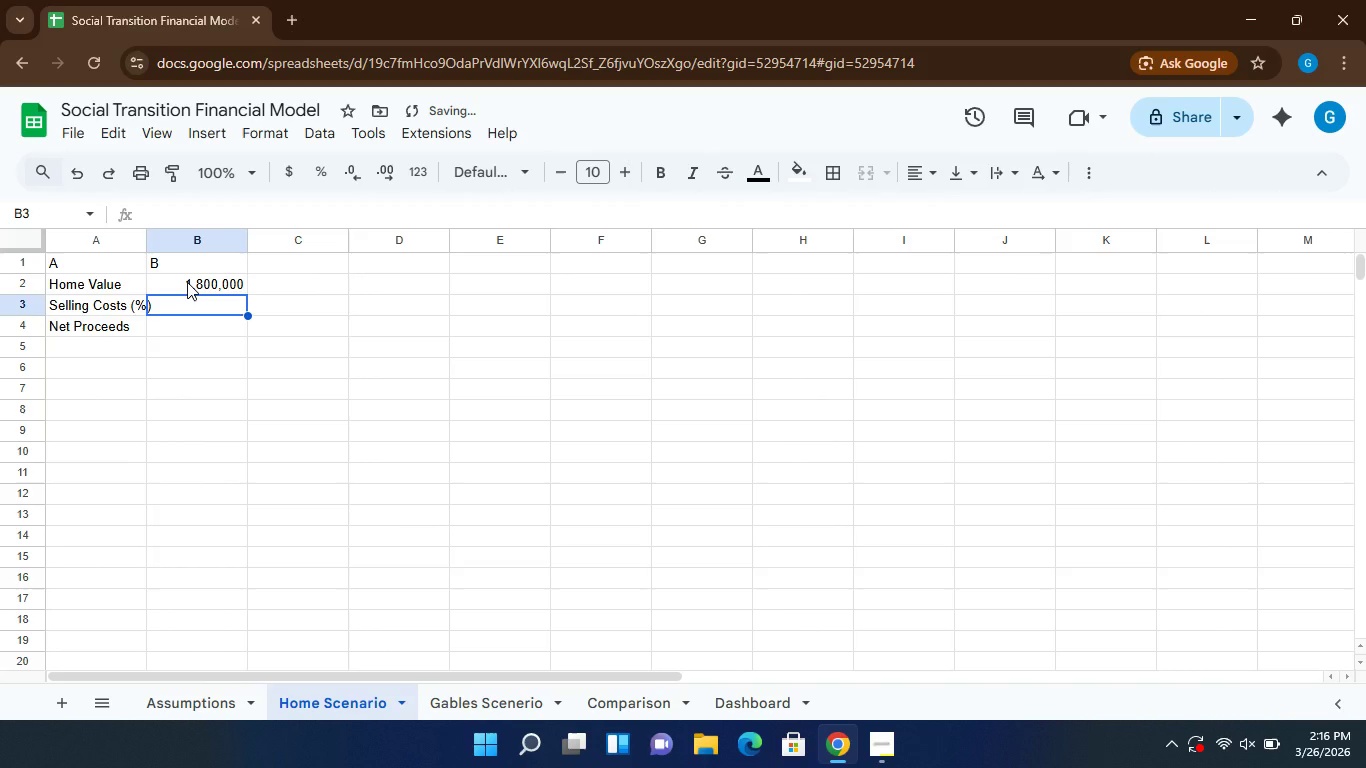 
type(6%)
 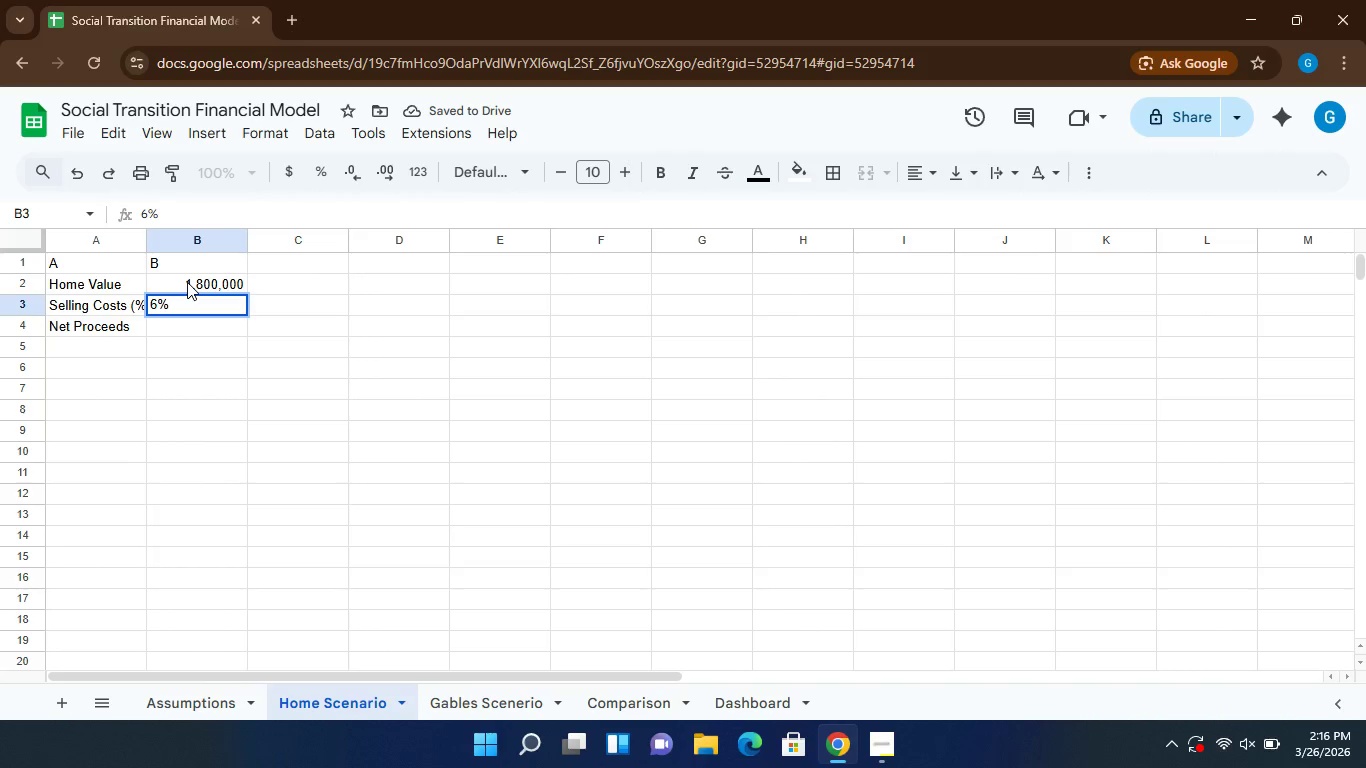 
left_click([175, 365])
 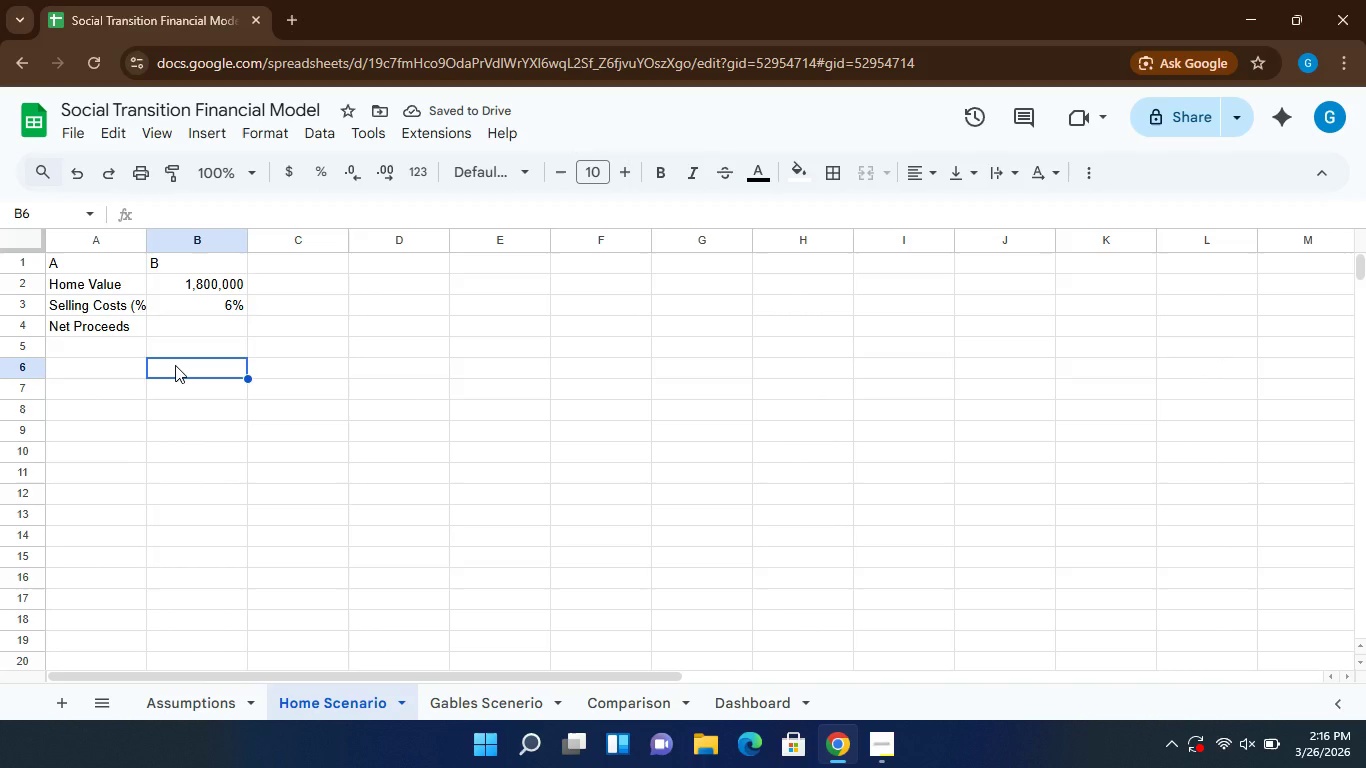 
type(=B4*(1-B5)
 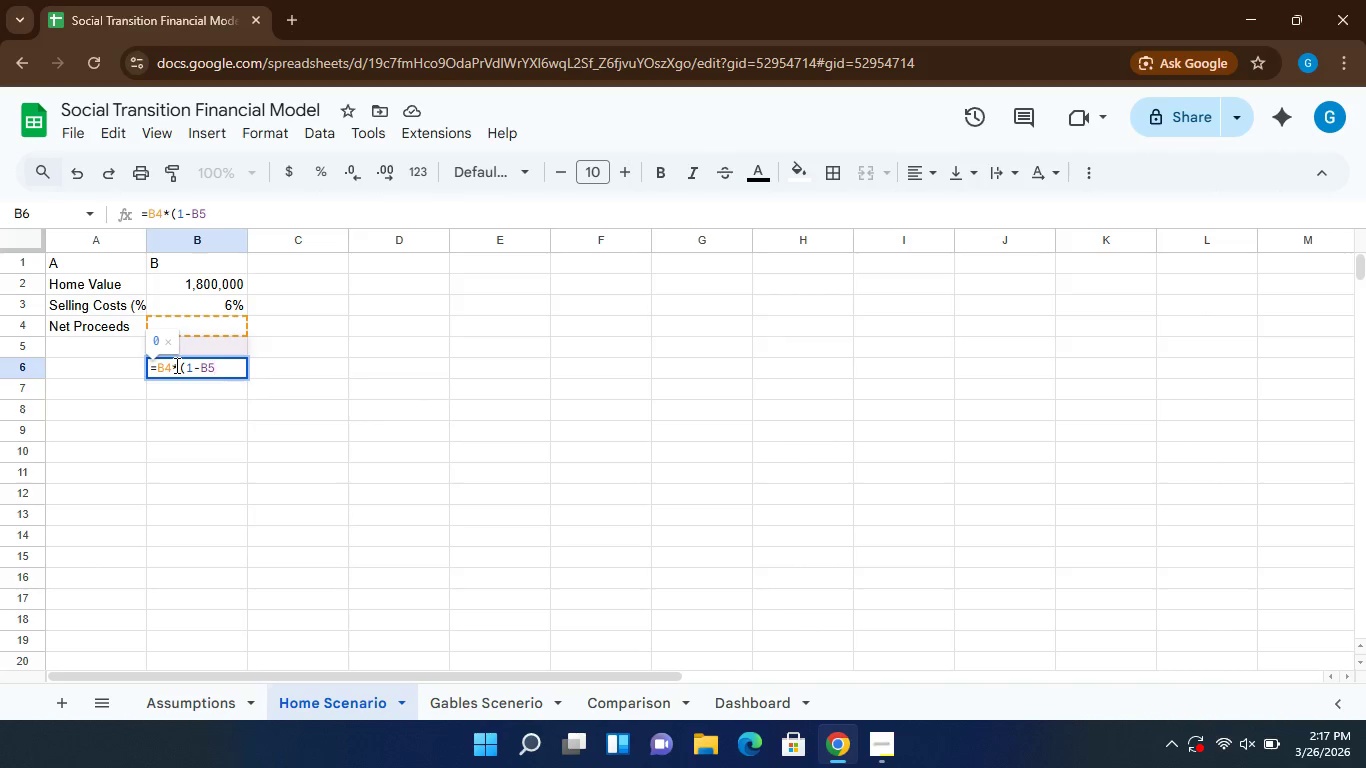 
 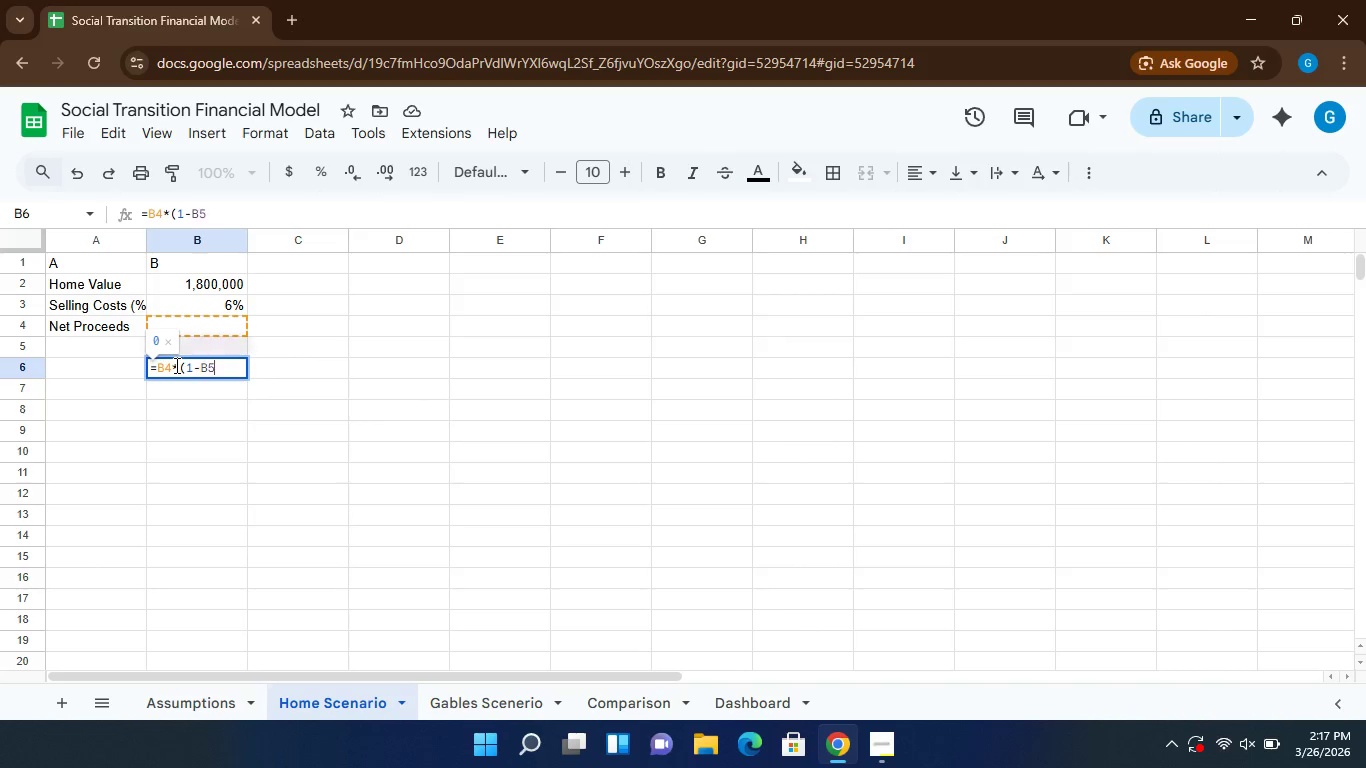 
hold_key(key=ShiftLeft, duration=0.66)
 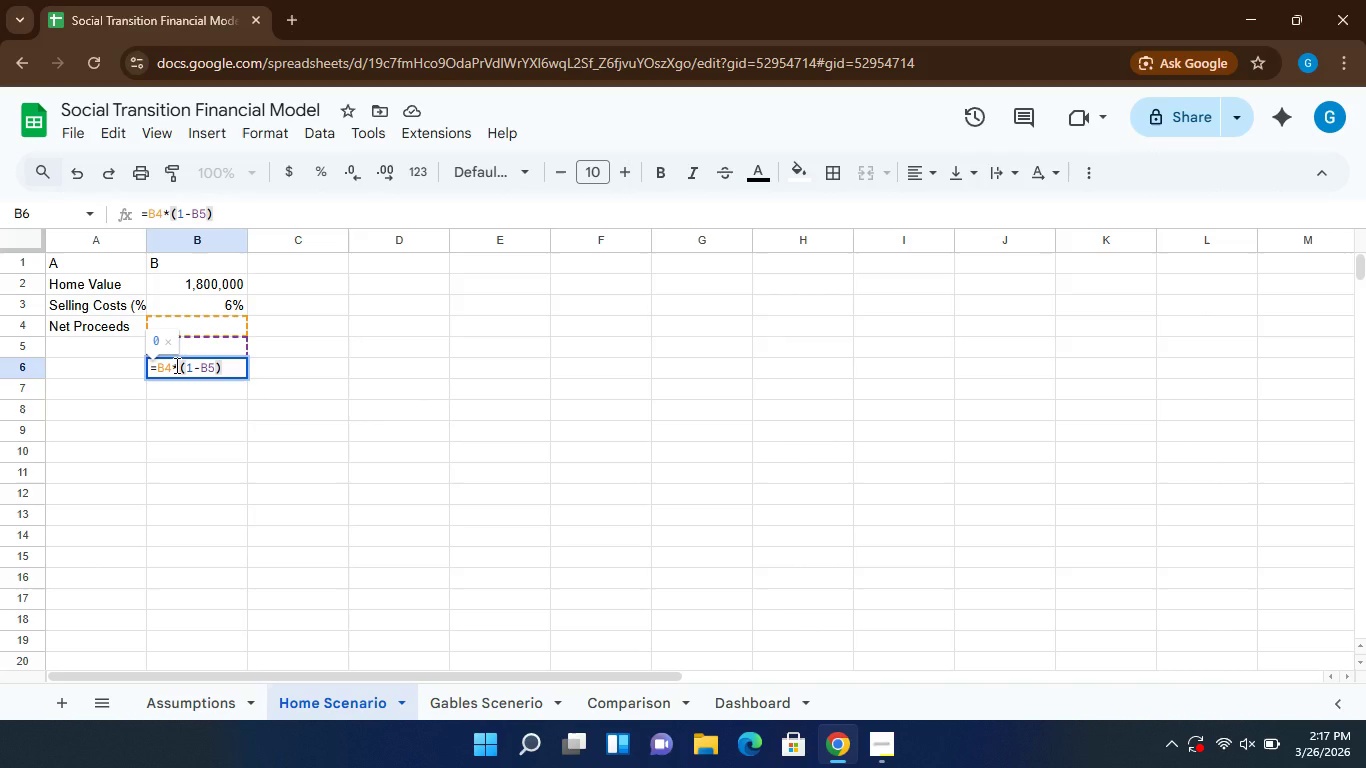 
hold_key(key=0, duration=0.34)
 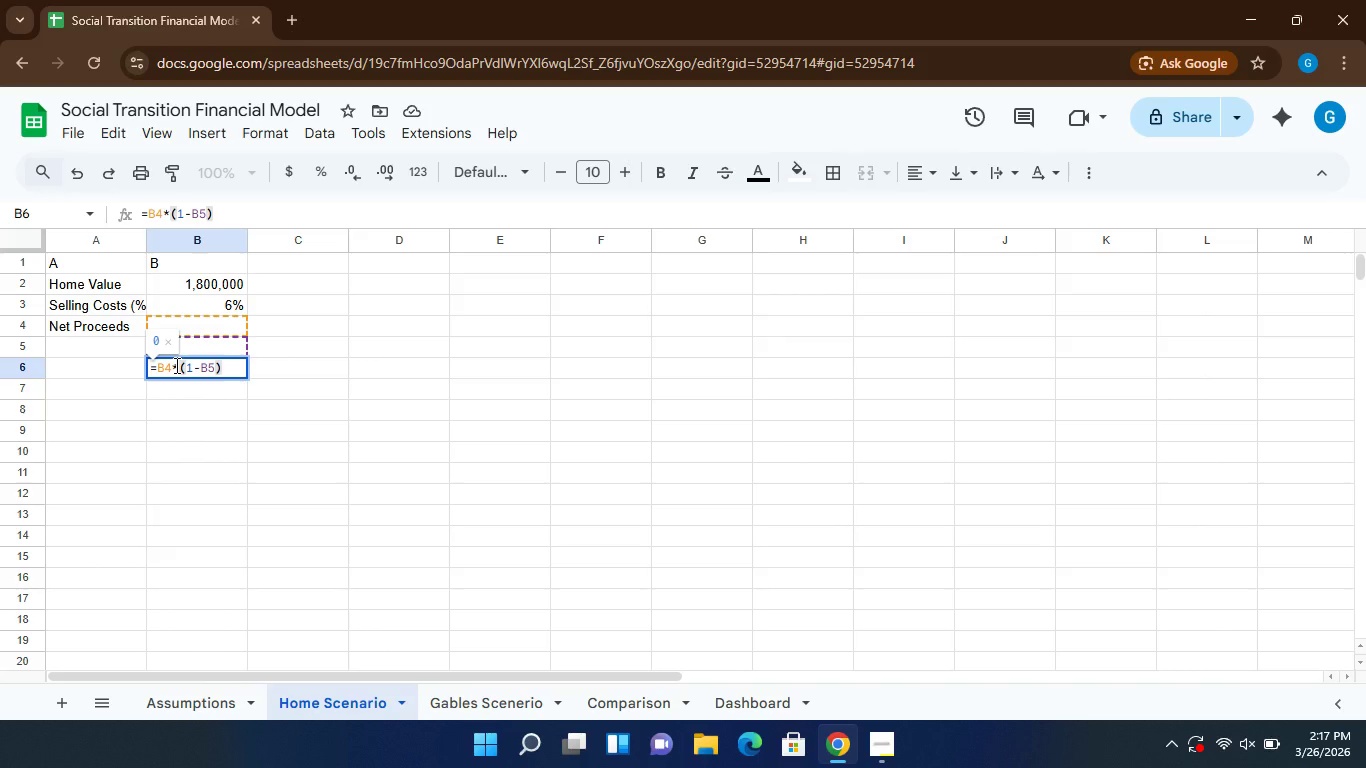 
key(Enter)
 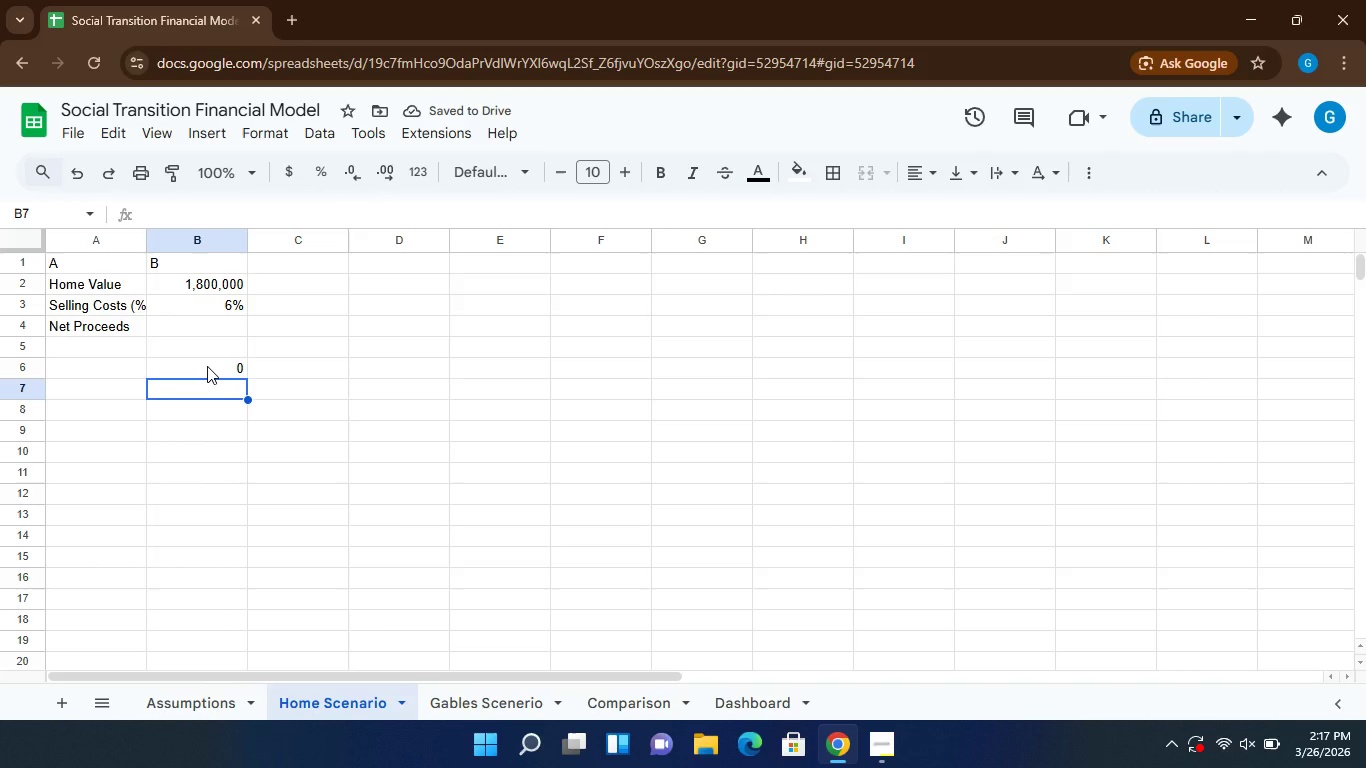 
left_click([207, 366])
 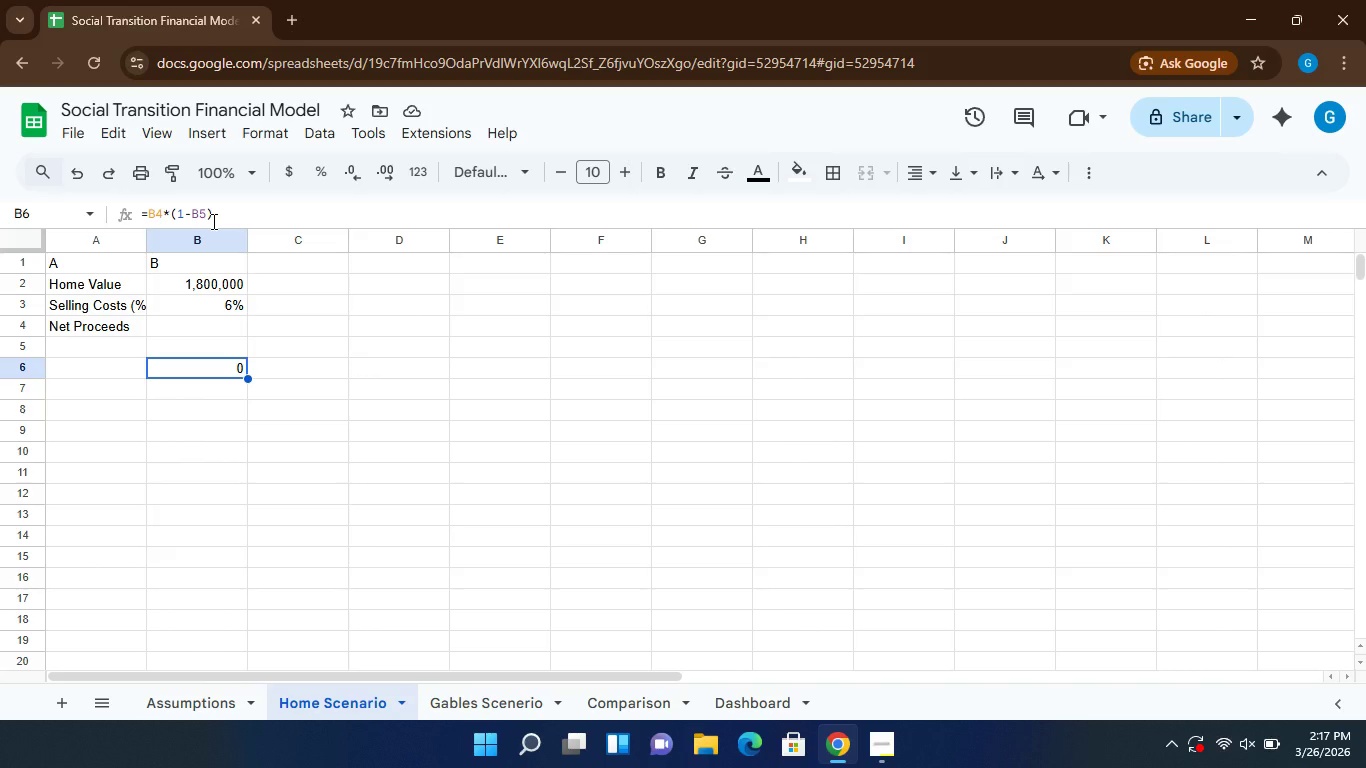 
wait(20.45)
 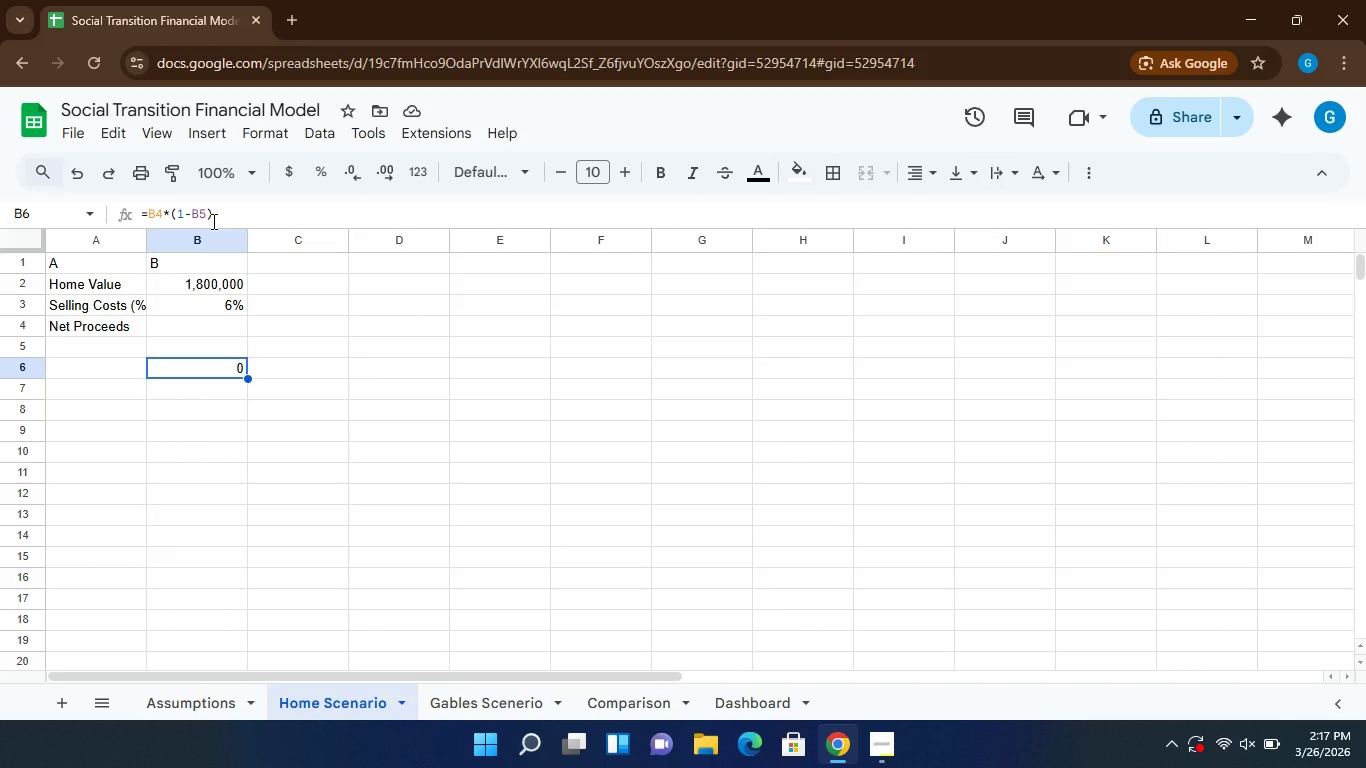 
left_click([142, 306])
 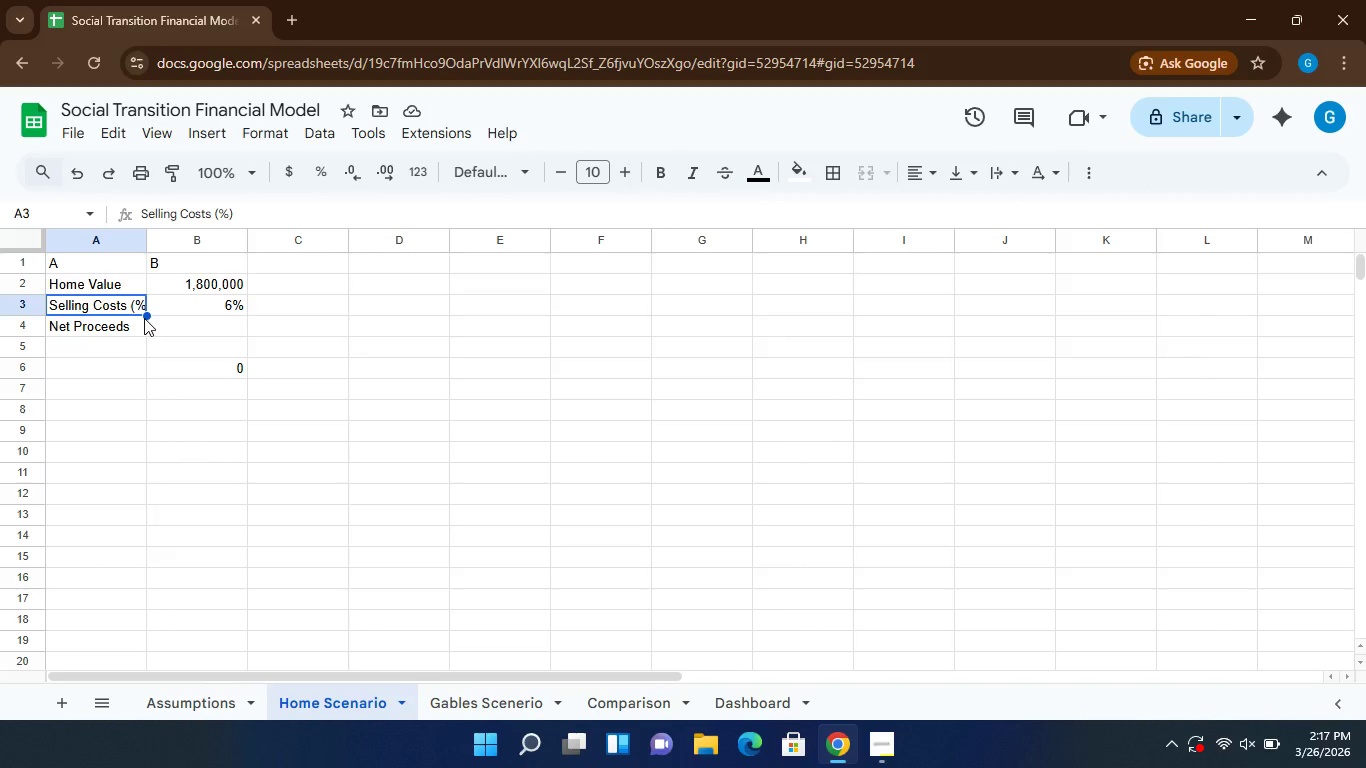 
left_click([138, 302])
 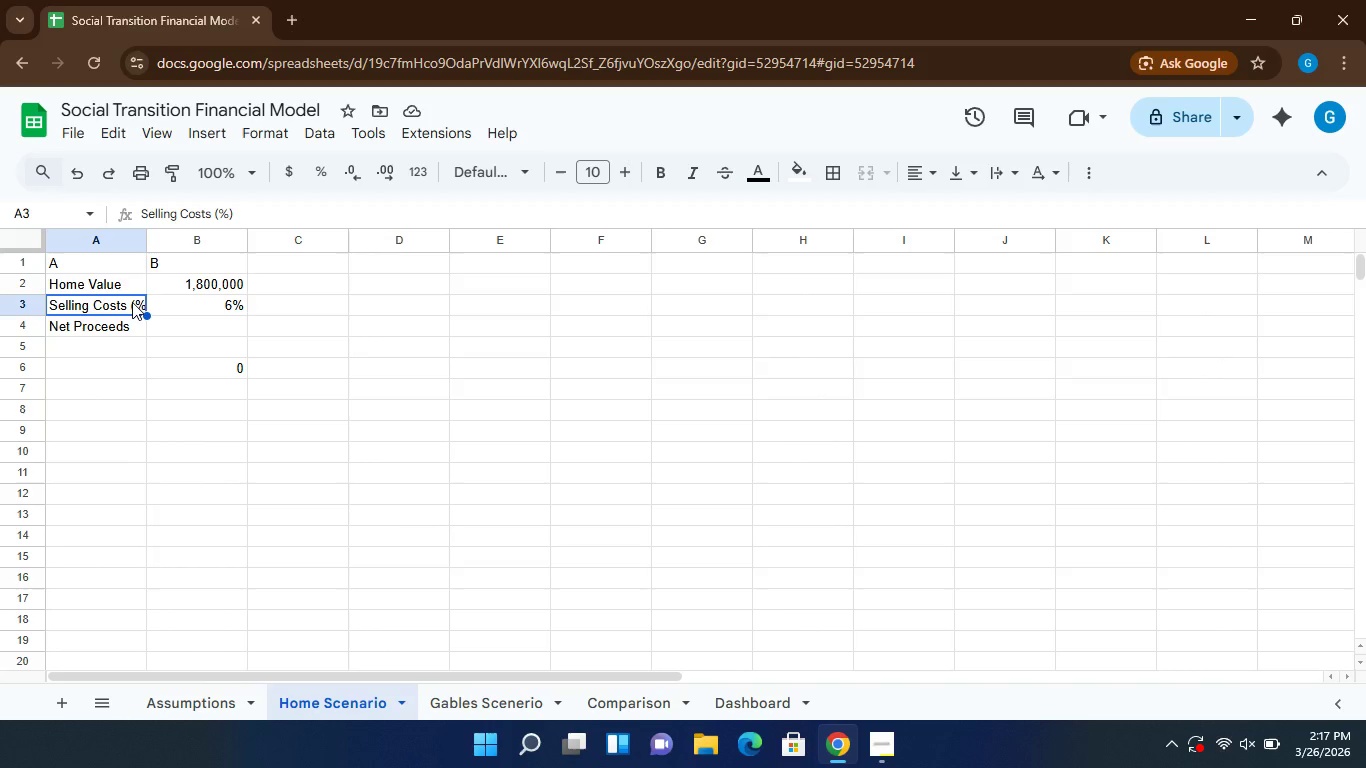 
left_click([132, 302])
 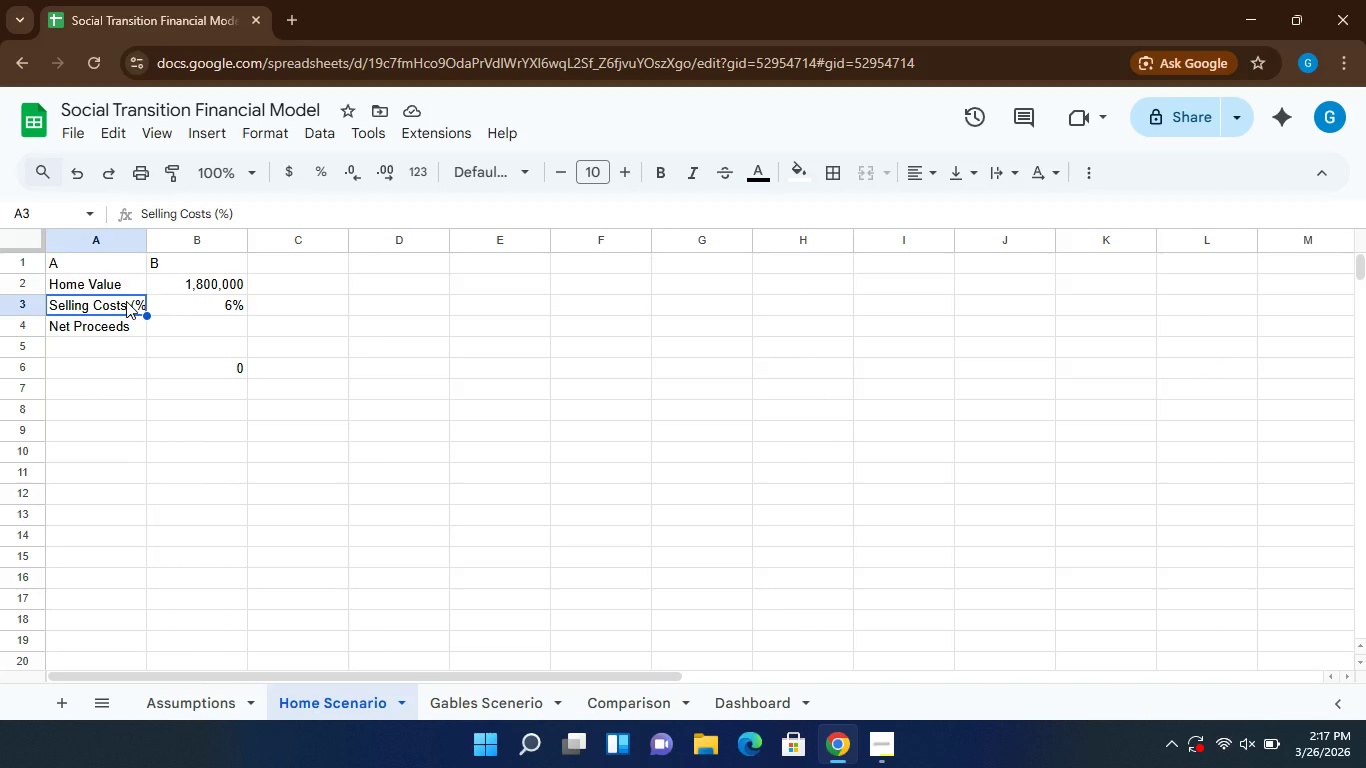 
left_click([126, 301])
 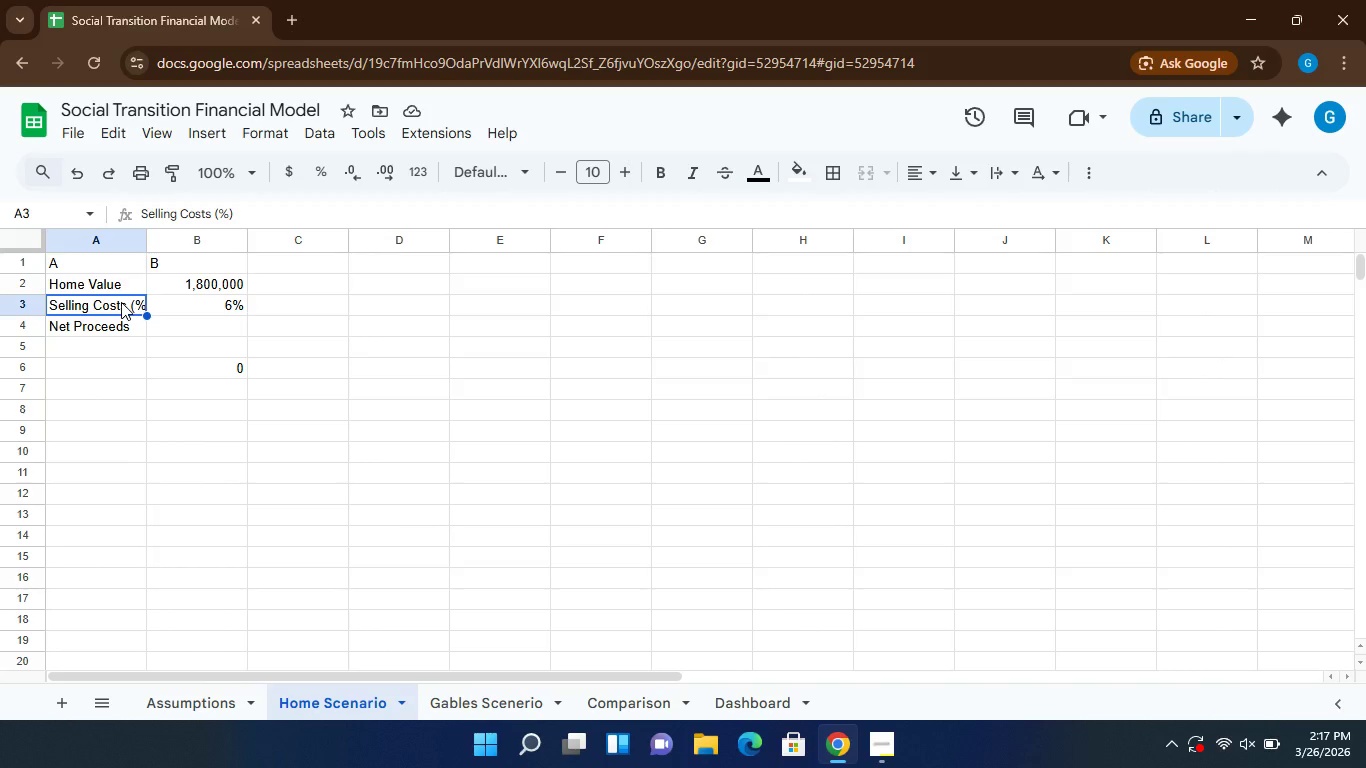 
left_click([121, 302])
 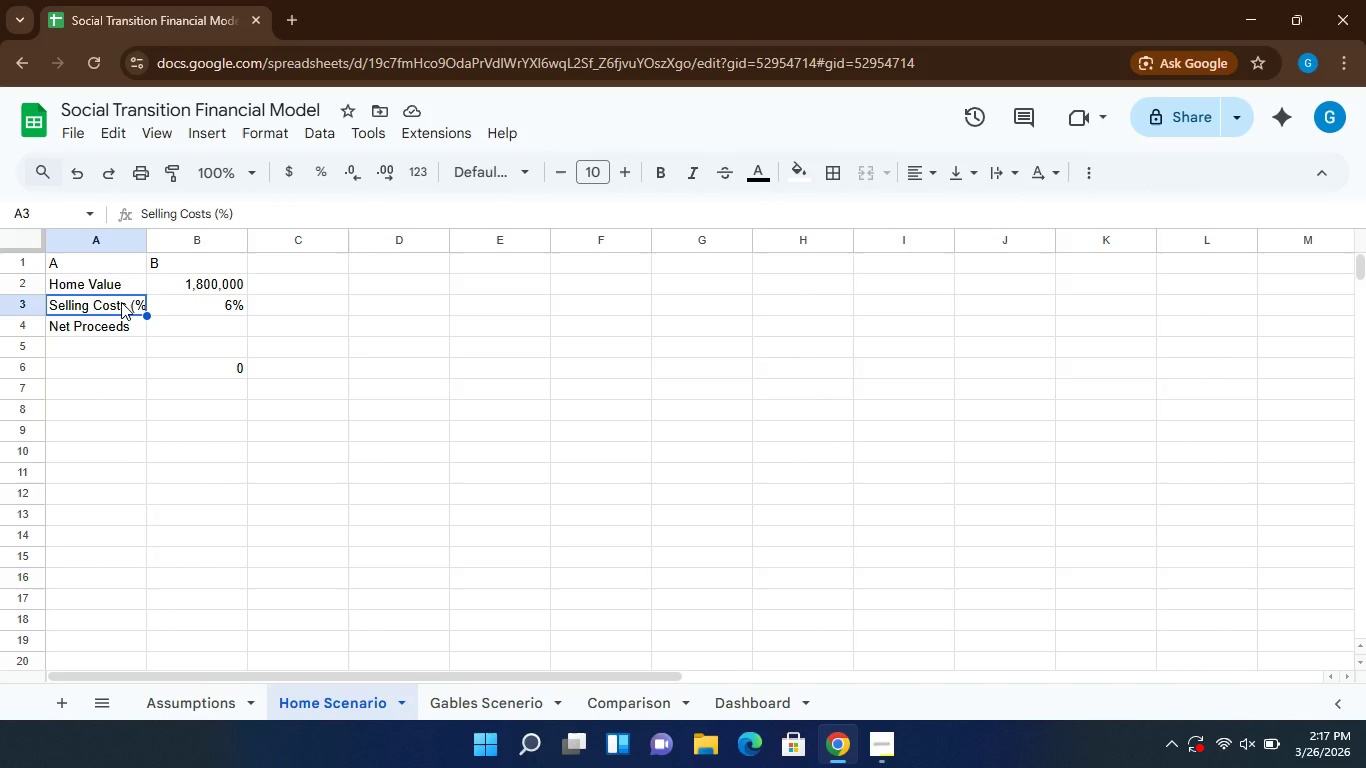 
left_click_drag(start_coordinate=[121, 302], to_coordinate=[115, 299])
 